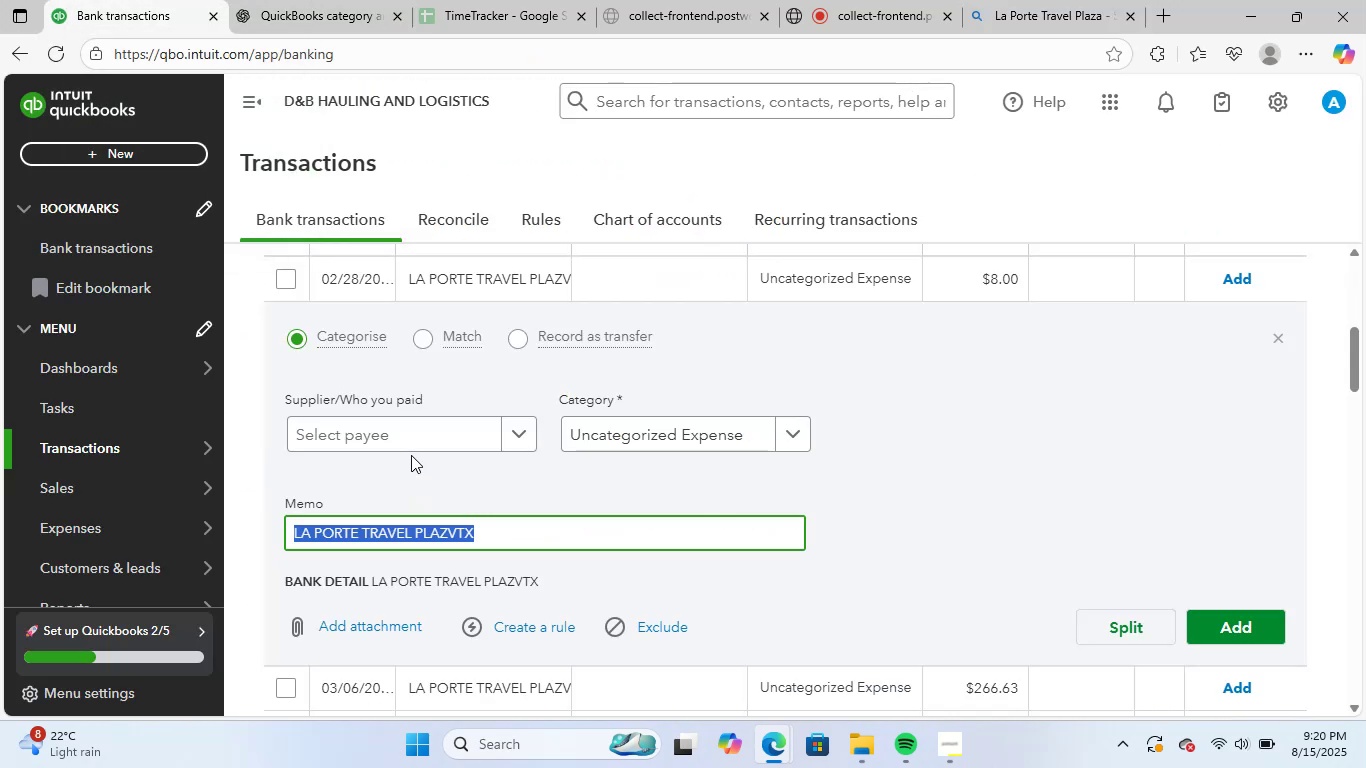 
left_click([412, 427])
 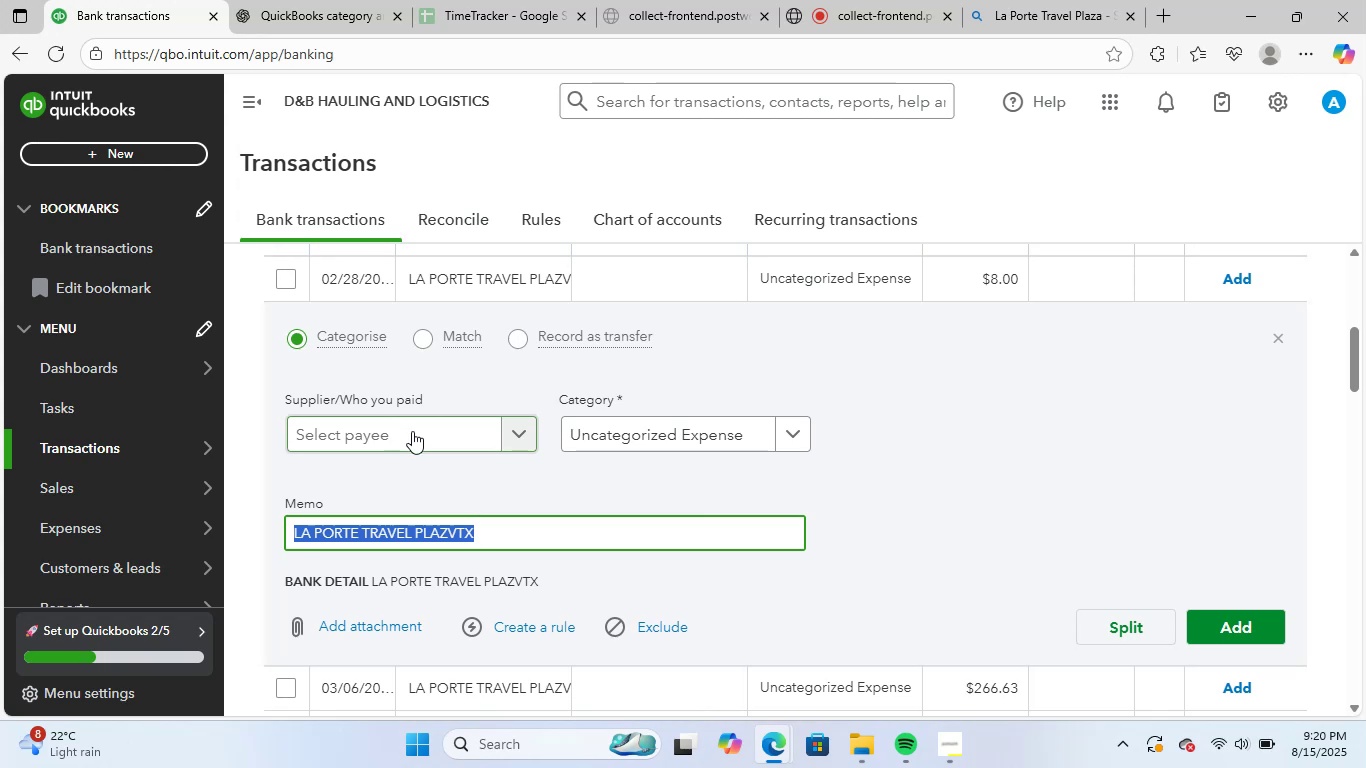 
key(Control+ControlLeft)
 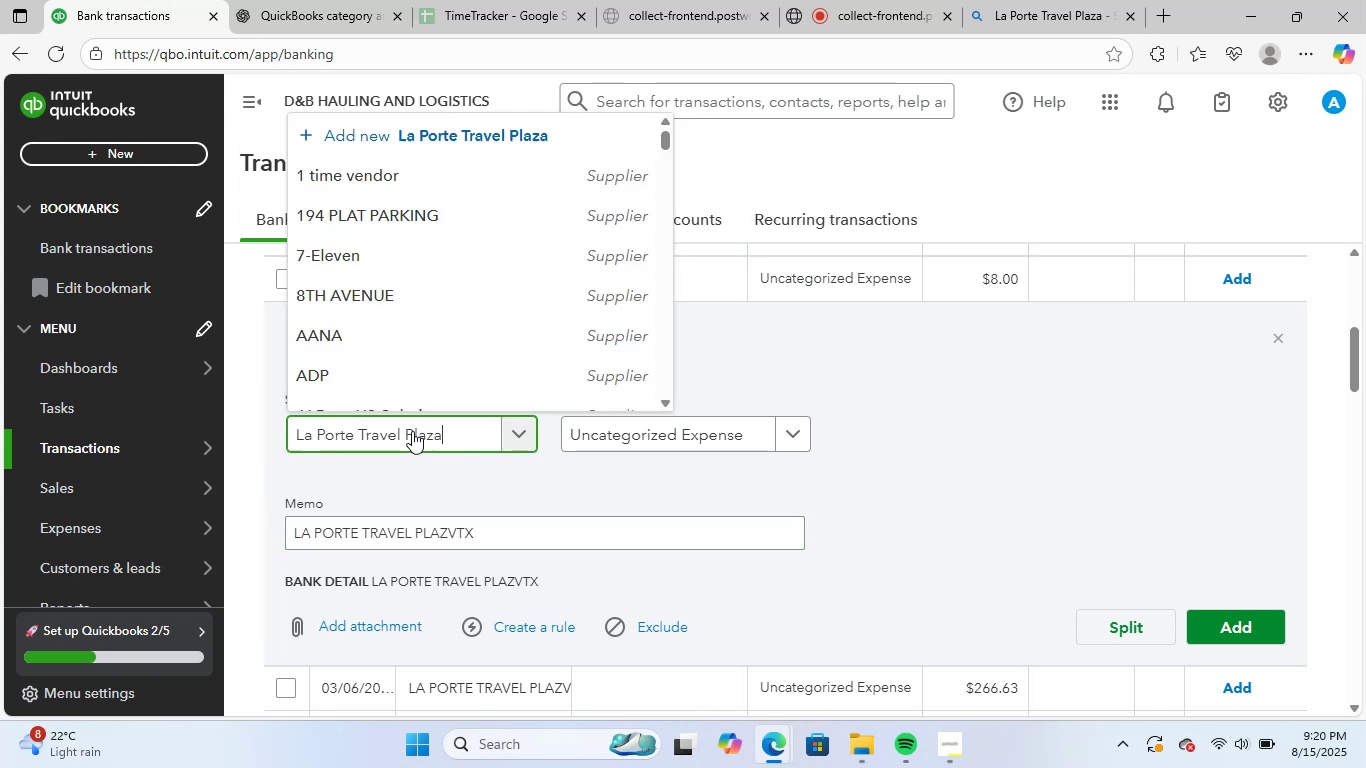 
key(Control+V)
 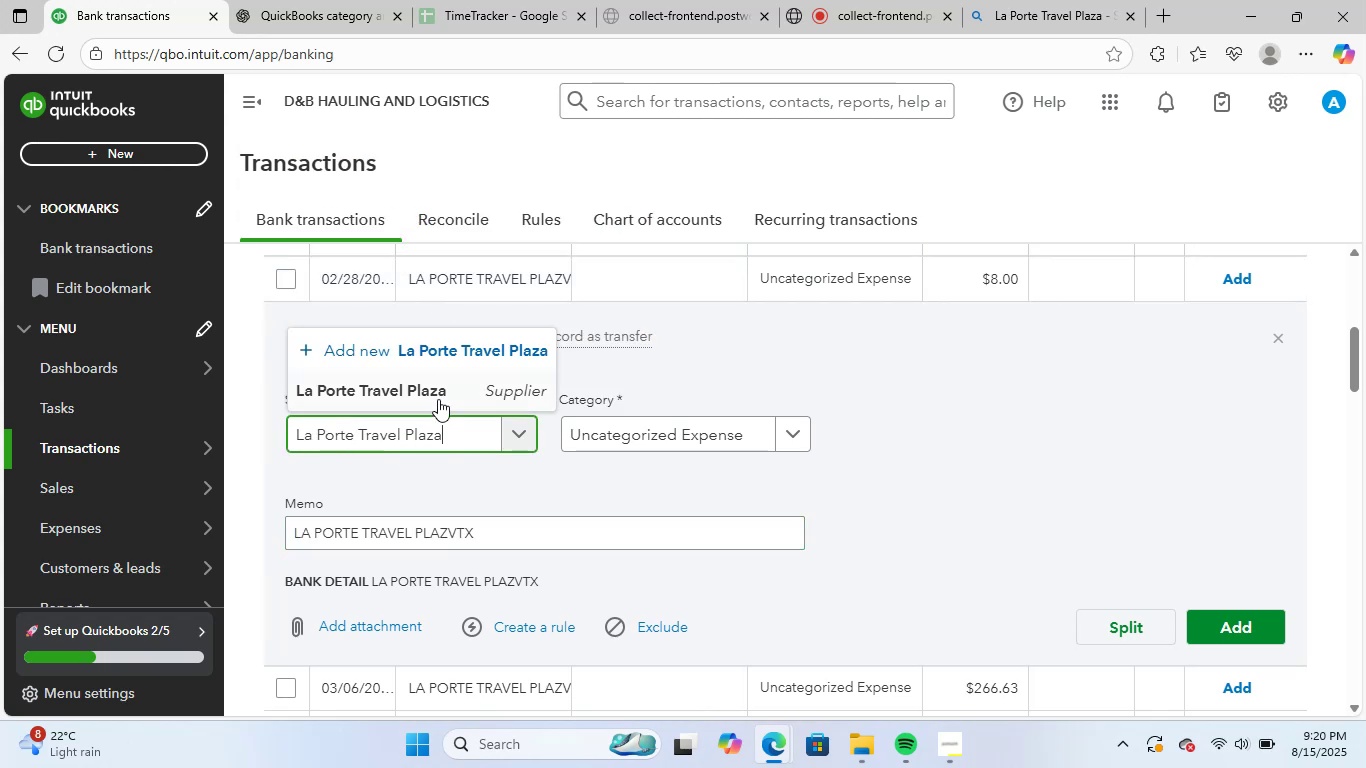 
left_click([440, 396])
 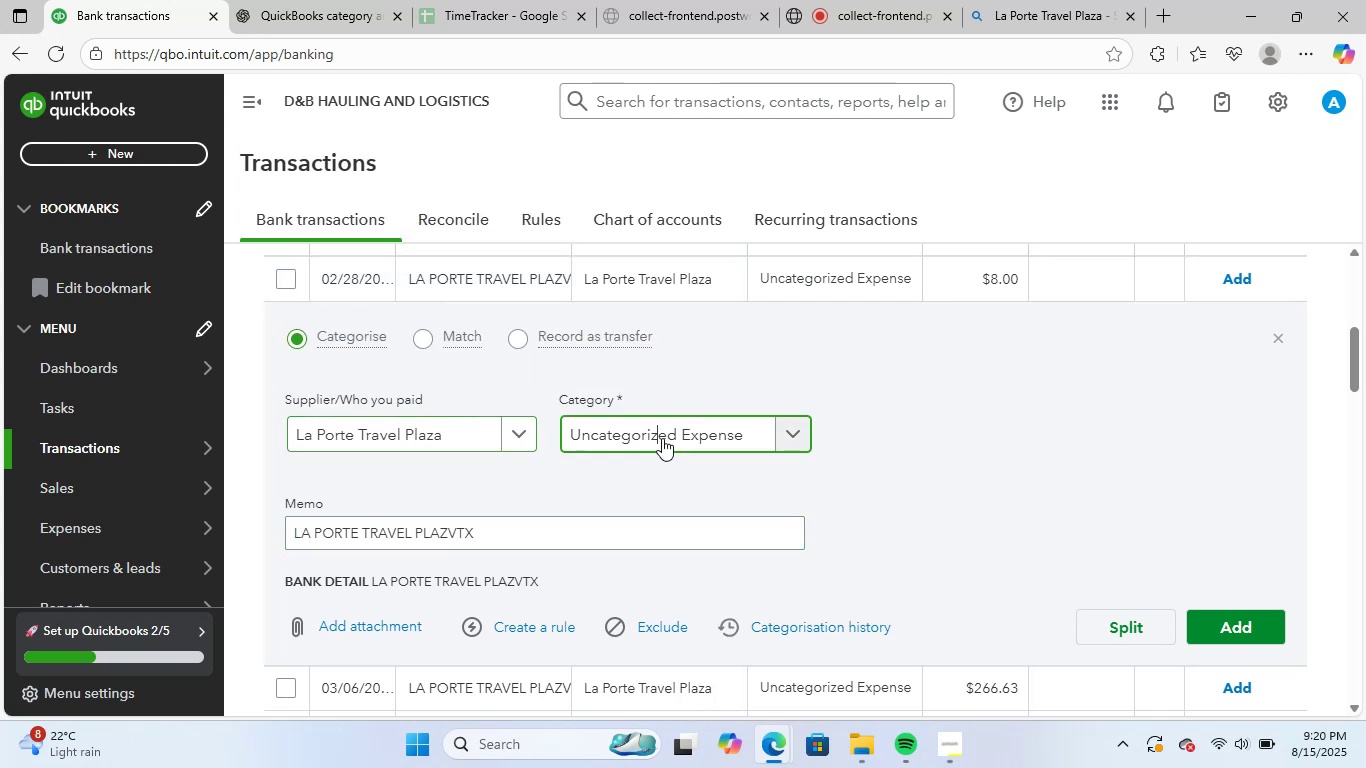 
left_click([662, 438])
 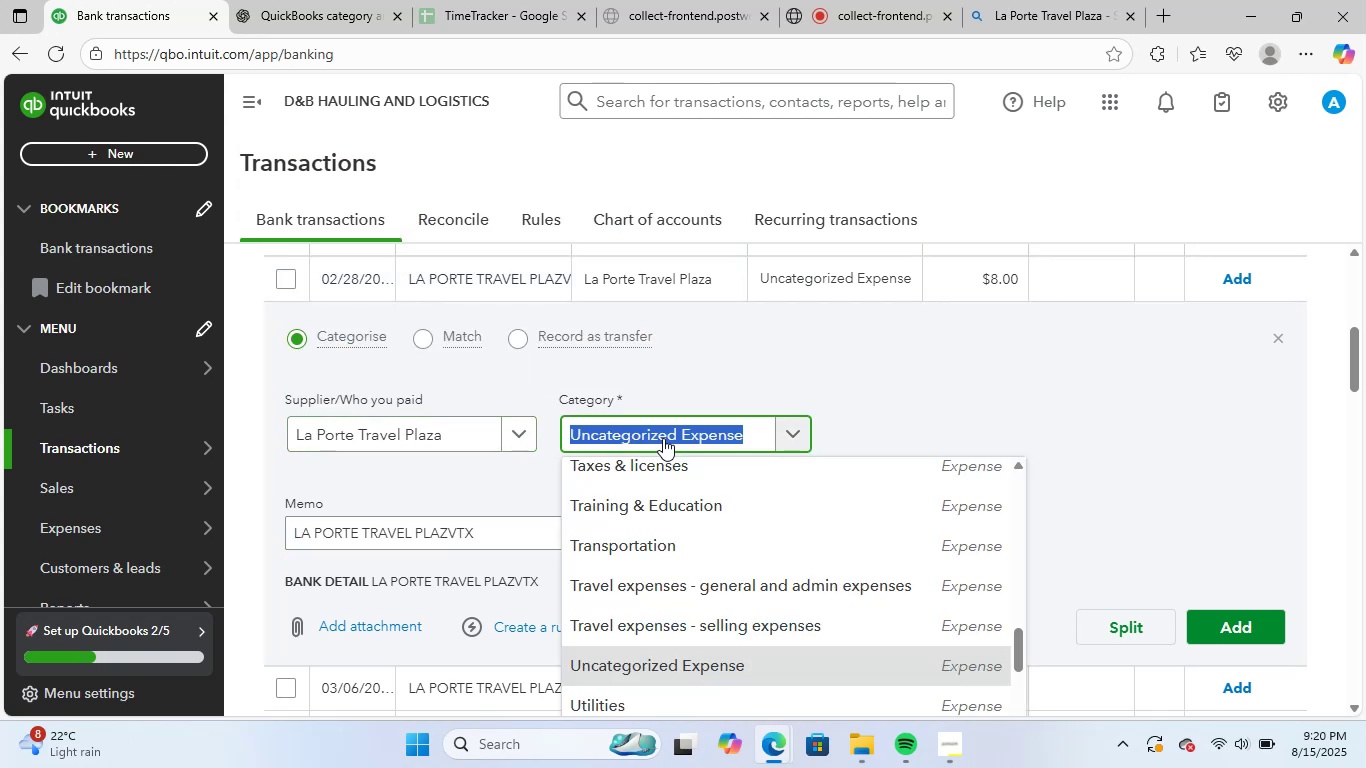 
type(meals)
 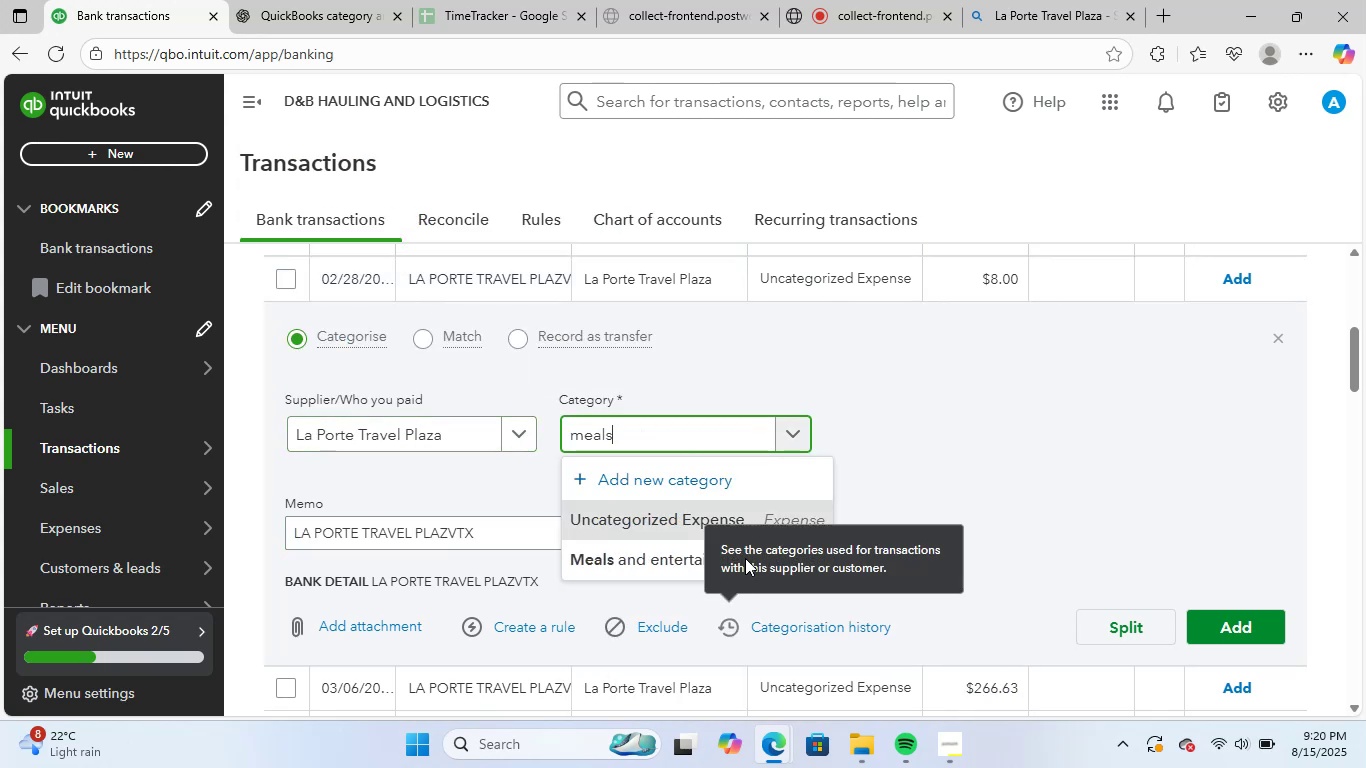 
left_click([745, 558])
 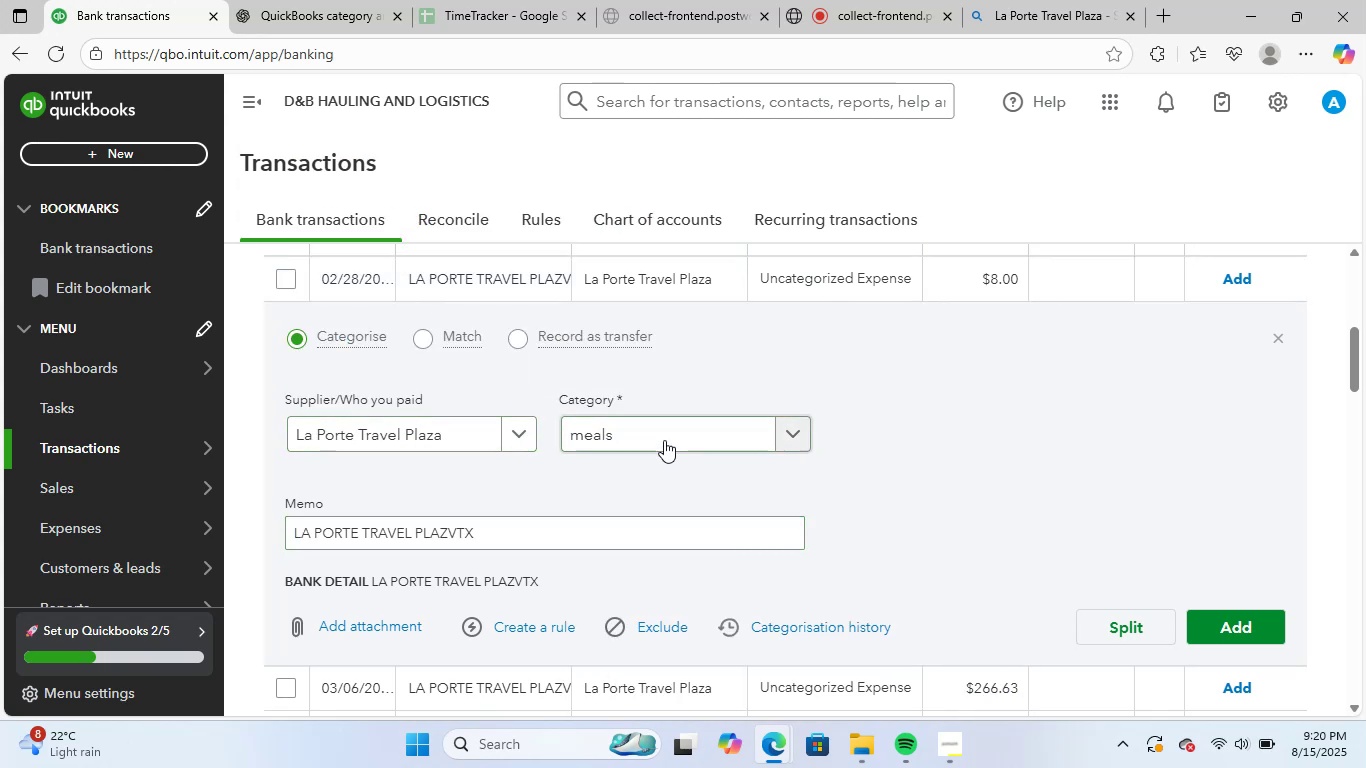 
left_click([664, 440])
 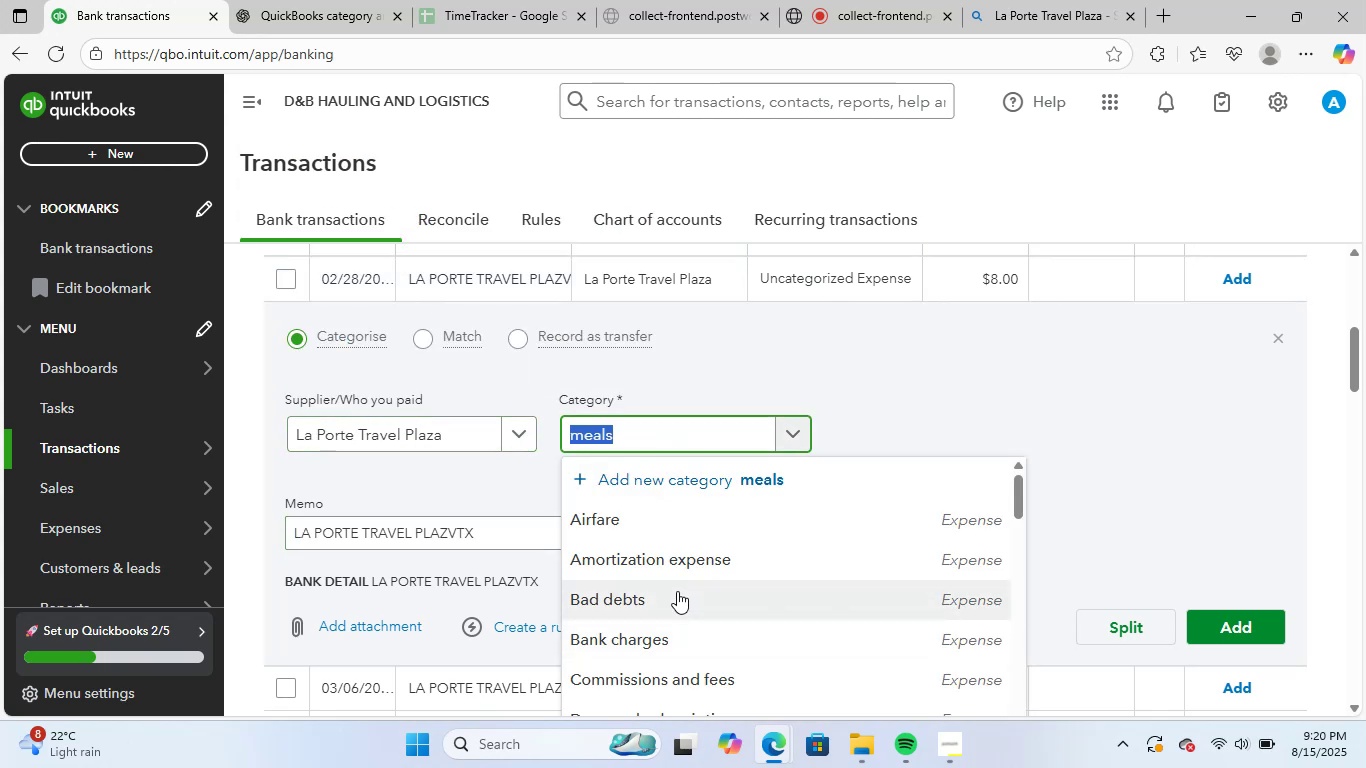 
type(mea)
 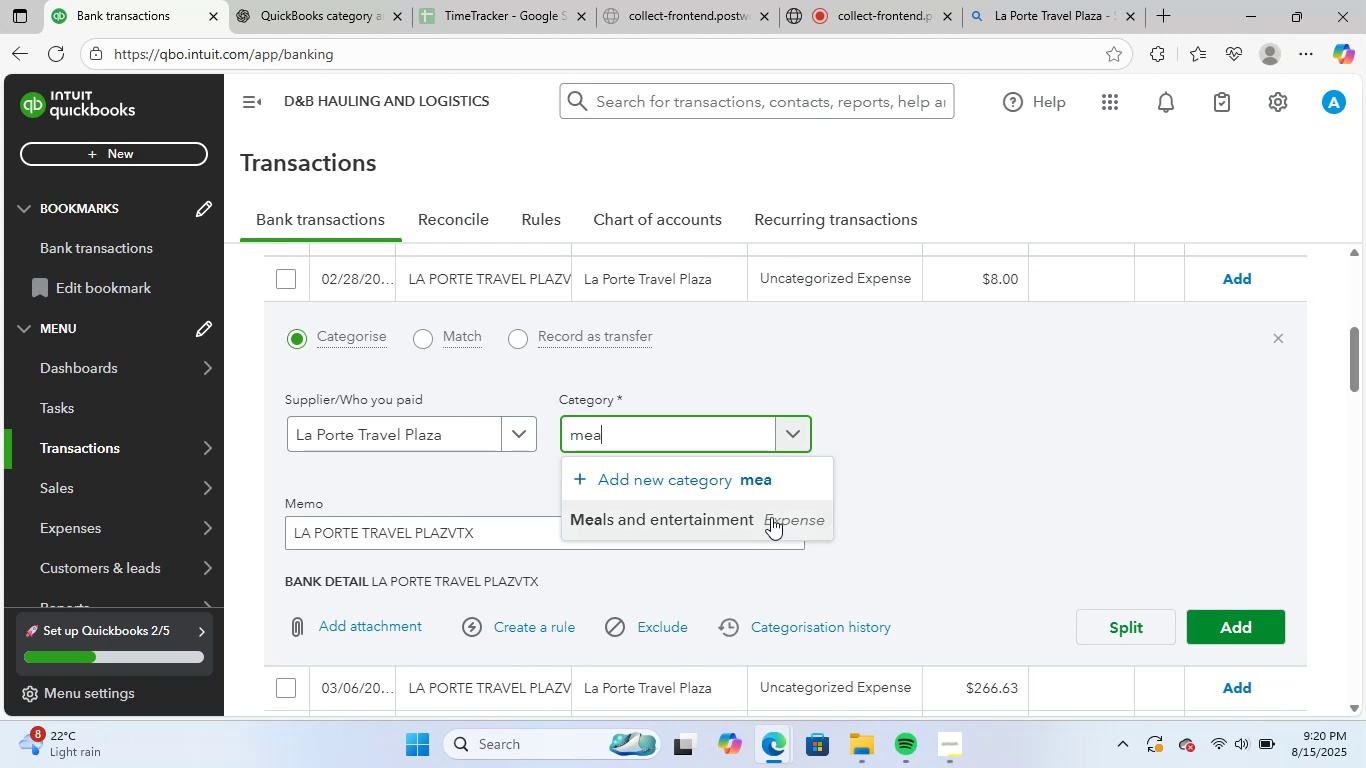 
left_click([771, 517])
 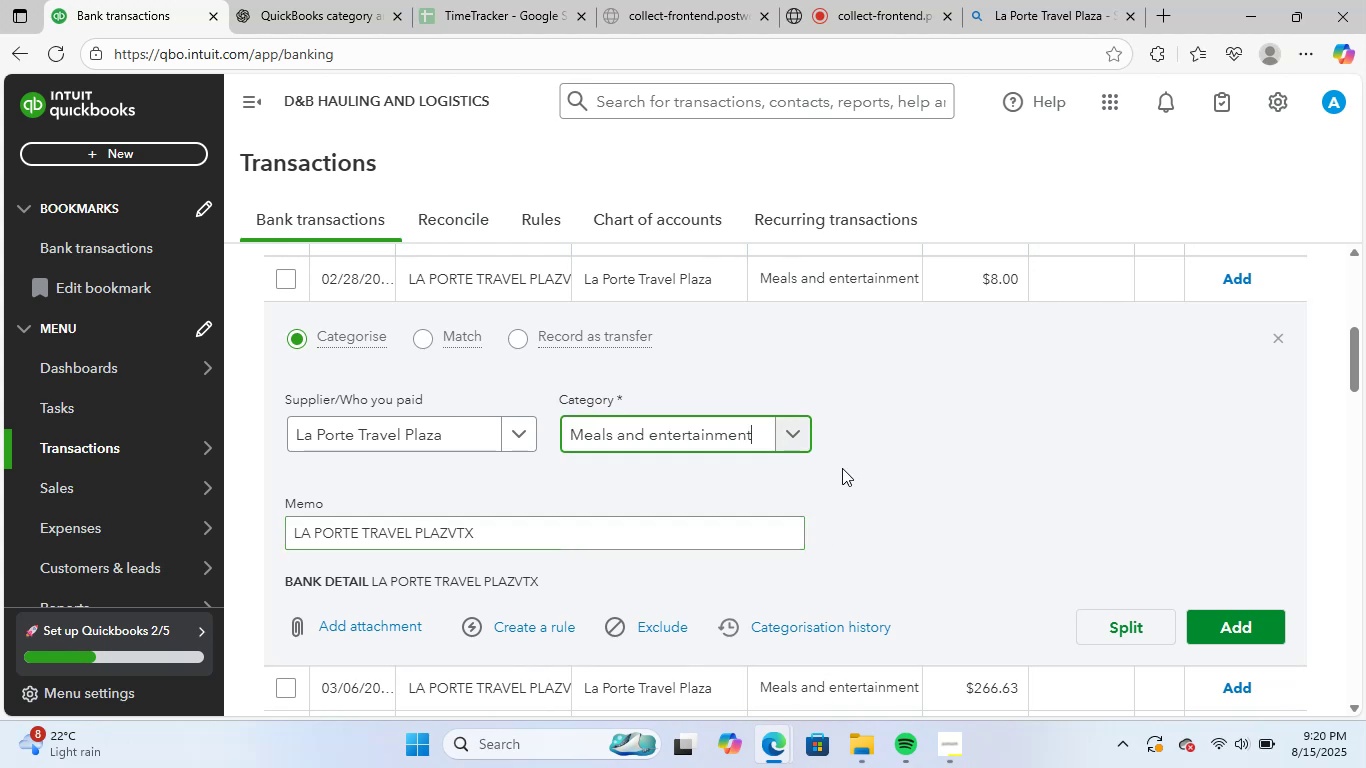 
scroll: coordinate [842, 468], scroll_direction: down, amount: 3.0
 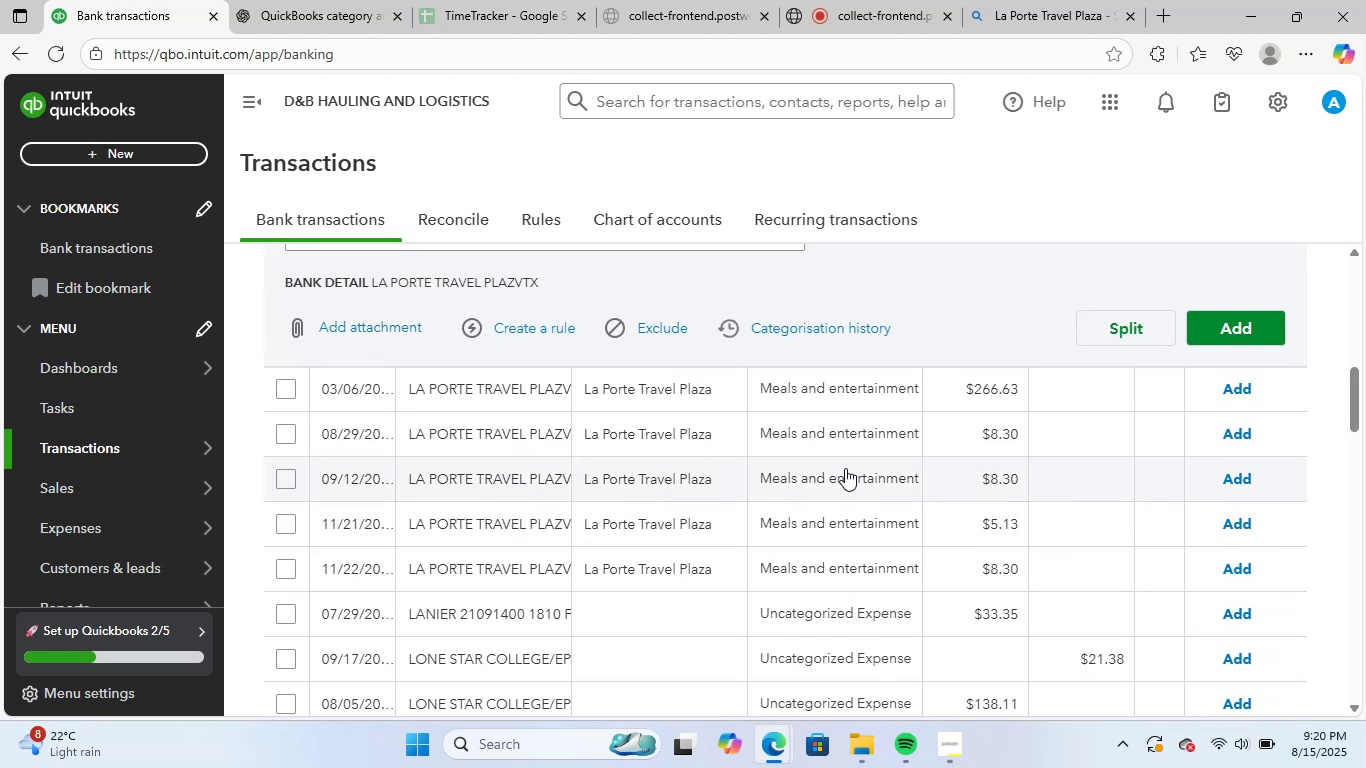 
scroll: coordinate [845, 468], scroll_direction: up, amount: 2.0
 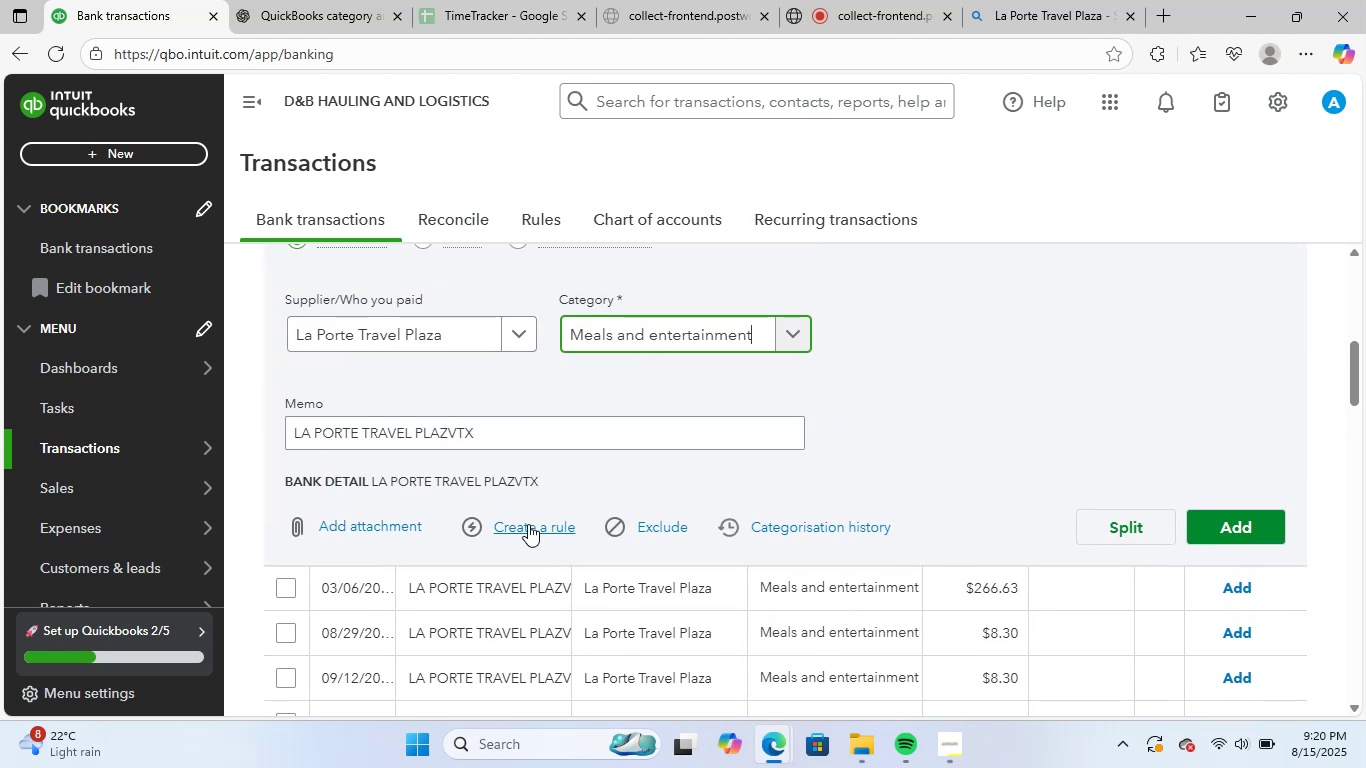 
left_click([528, 524])
 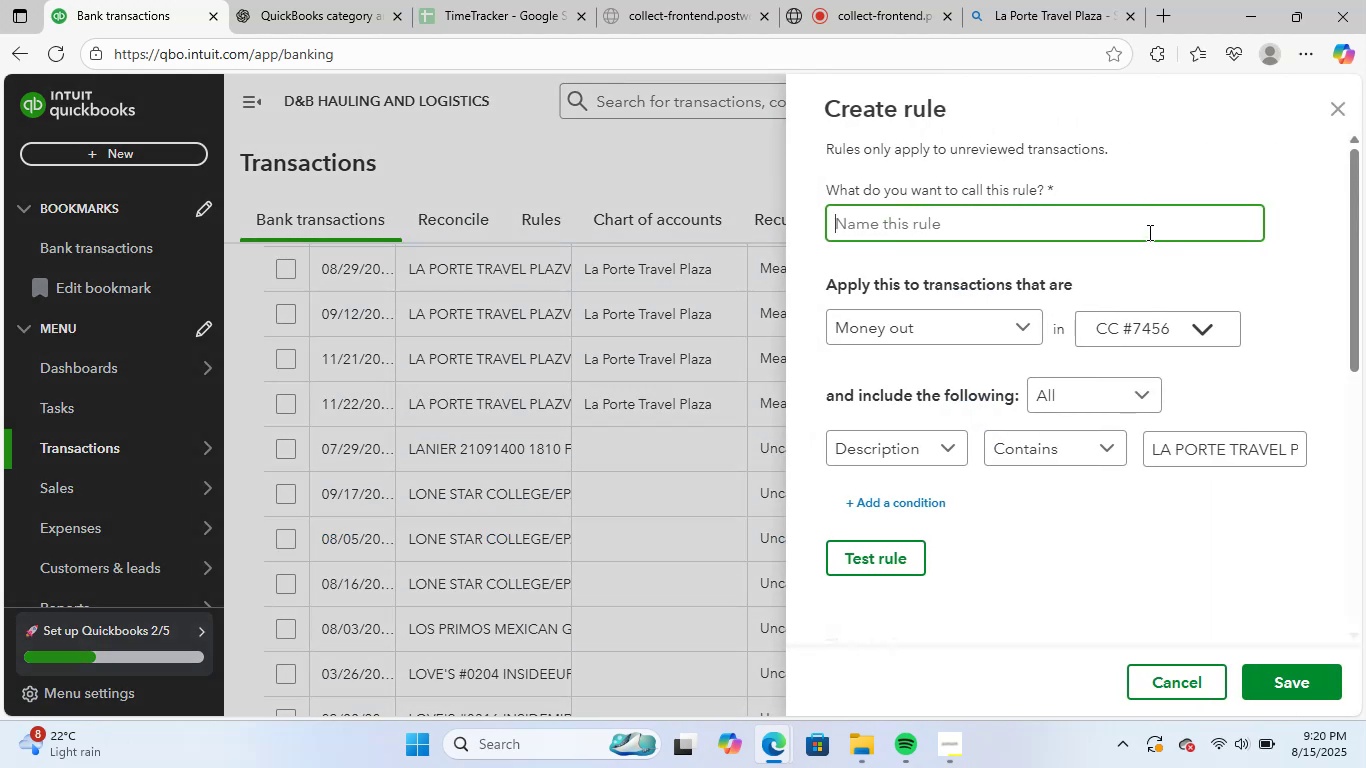 
left_click([1148, 232])
 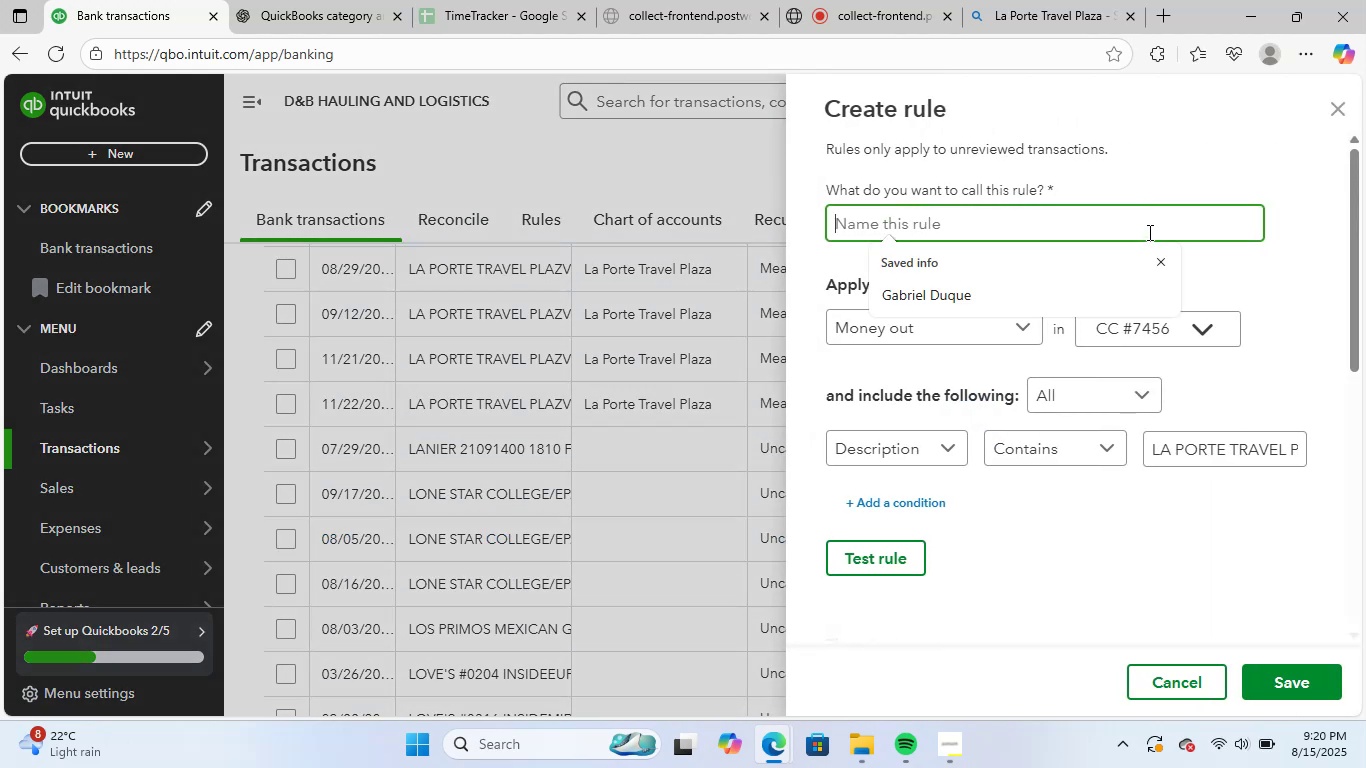 
key(Control+ControlLeft)
 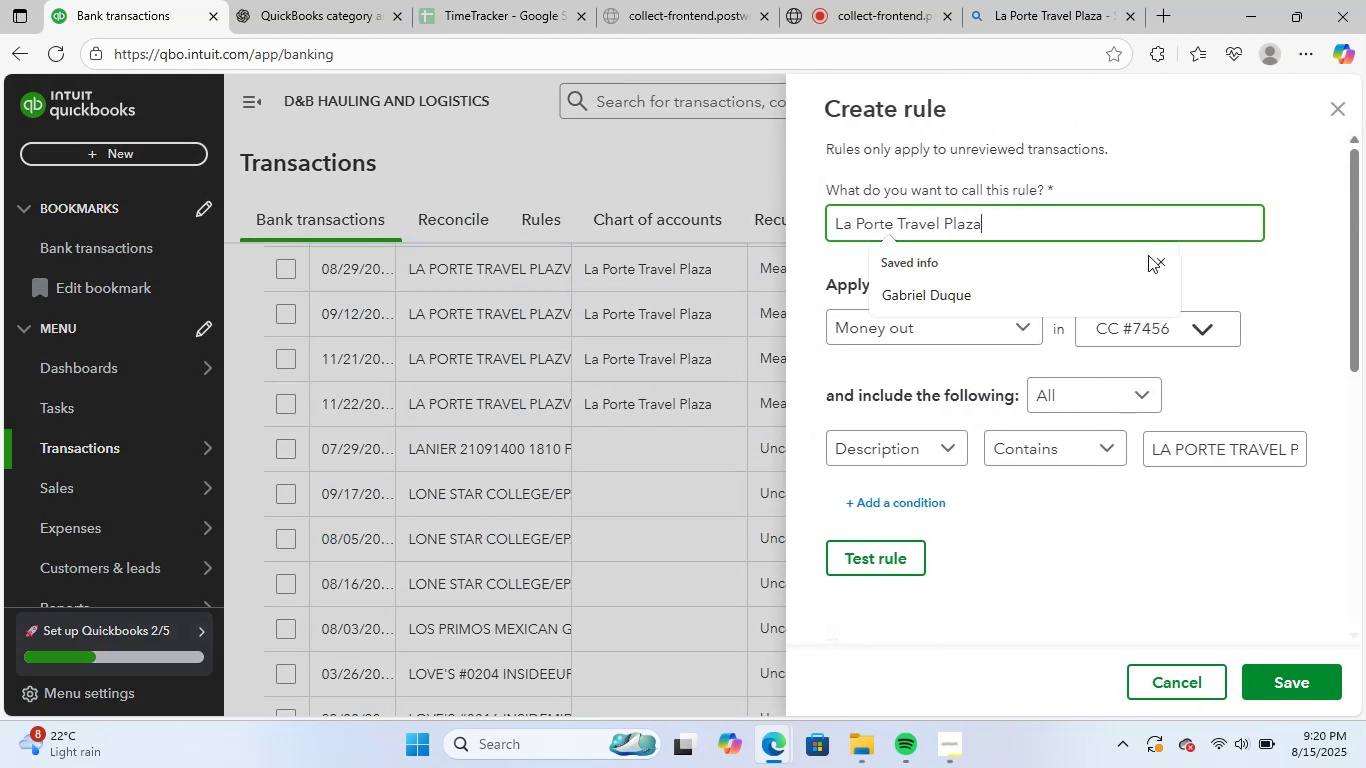 
key(Control+V)
 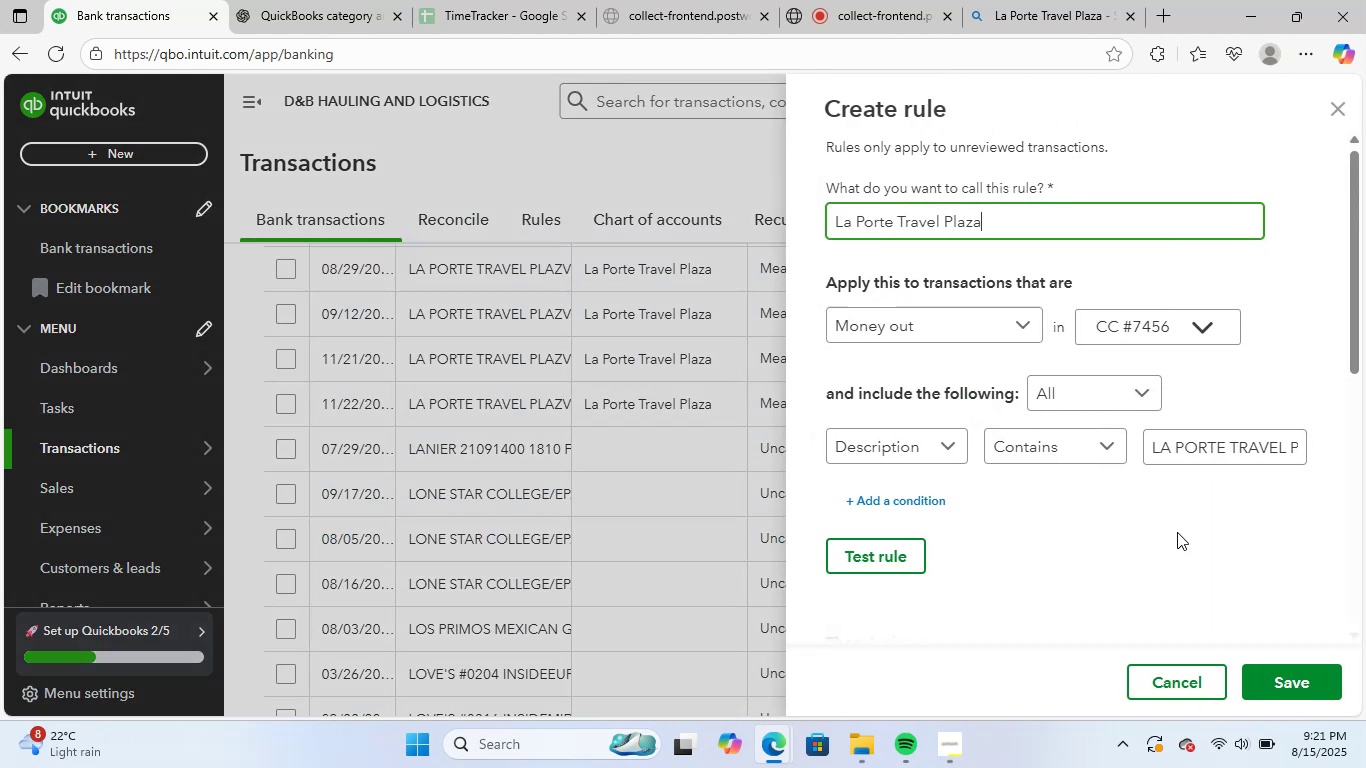 
scroll: coordinate [1176, 532], scroll_direction: down, amount: 9.0
 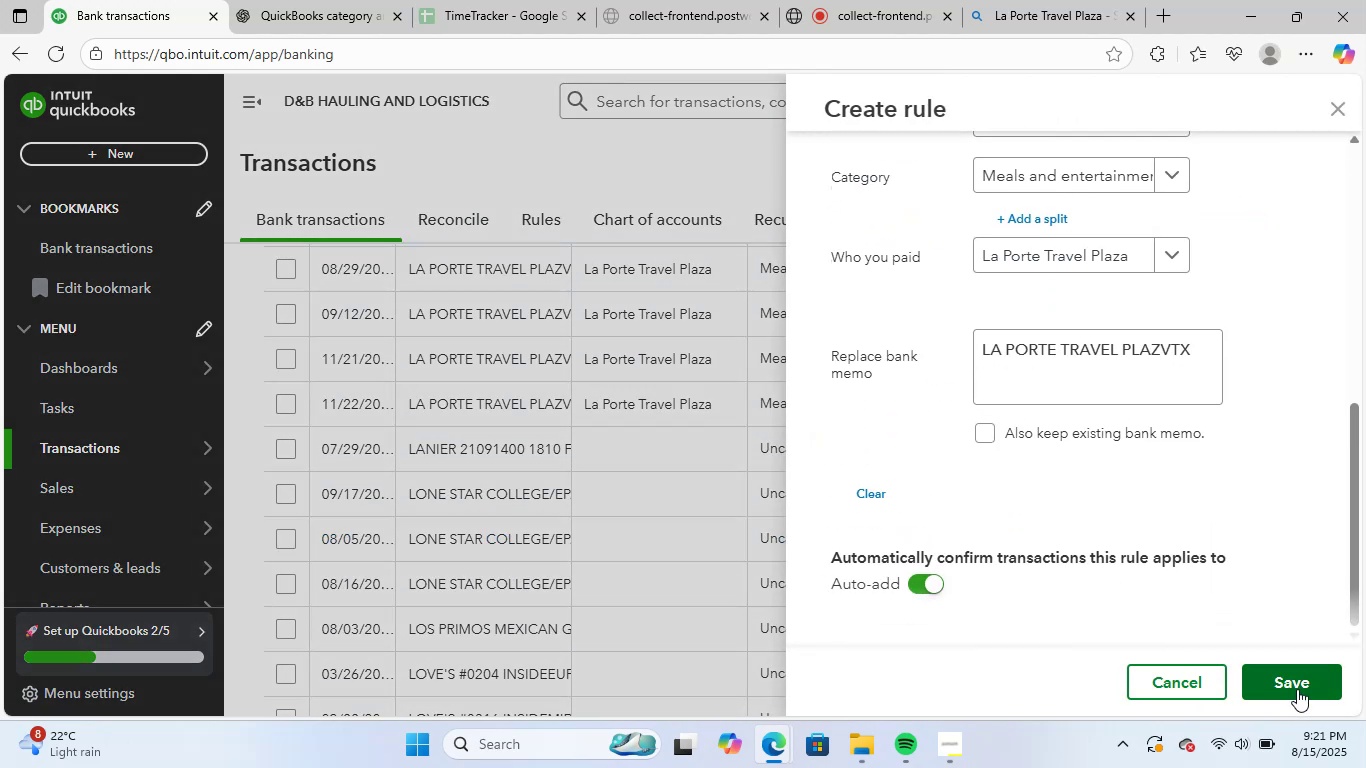 
left_click([1297, 689])
 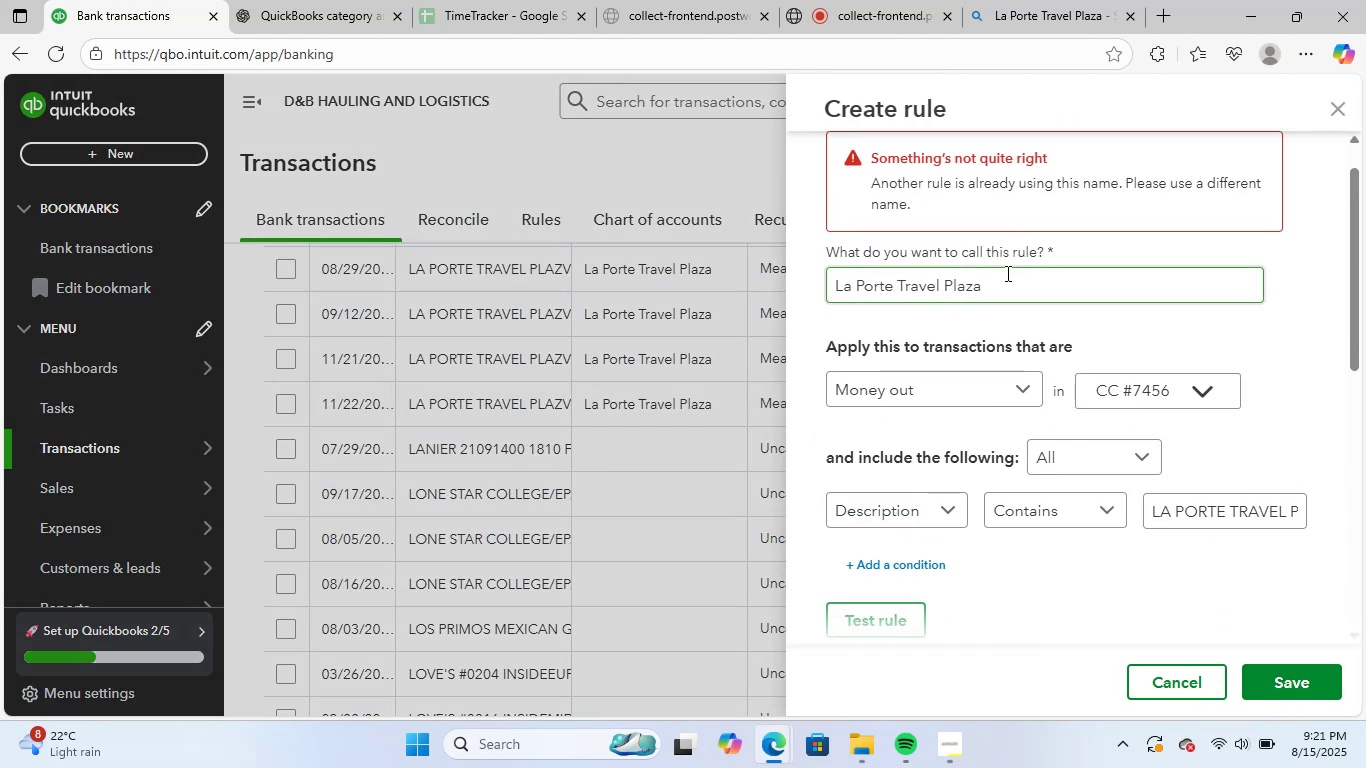 
left_click([1006, 273])
 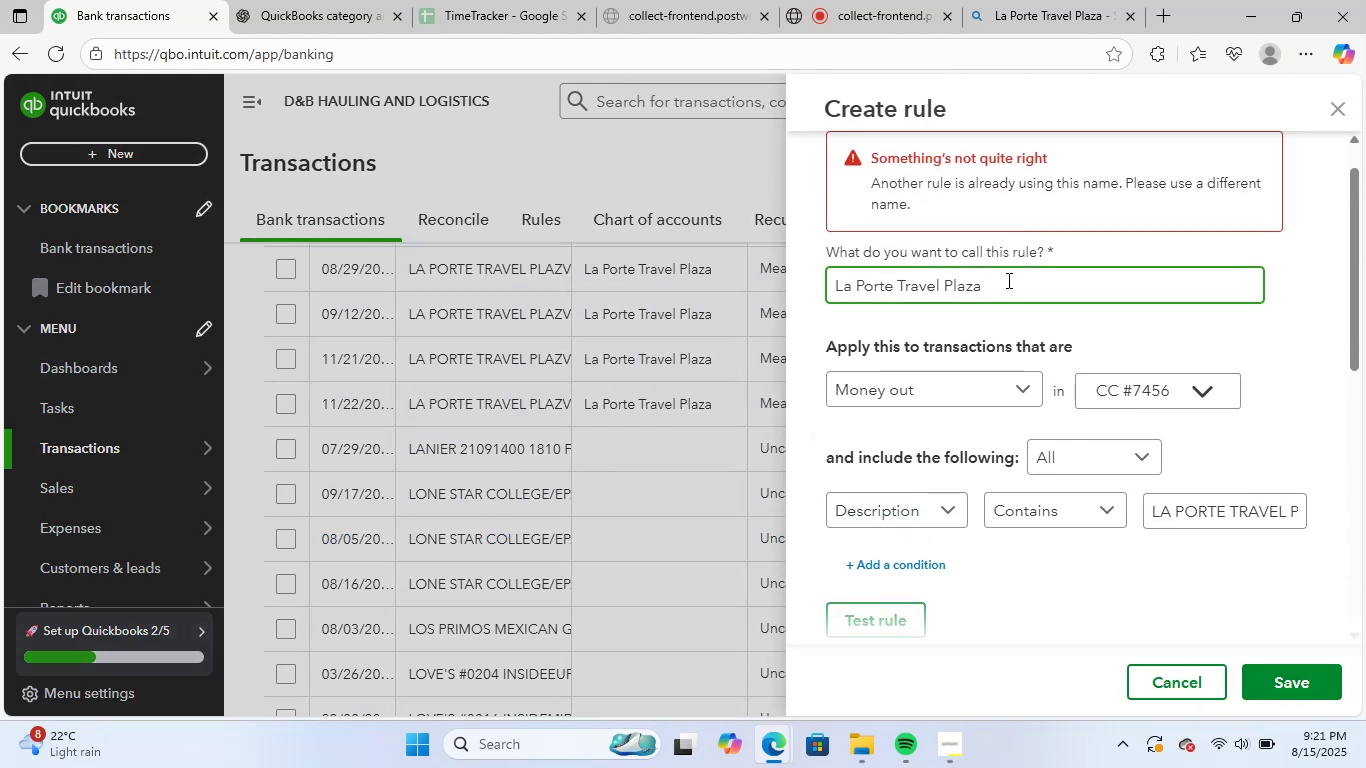 
key(Backspace)
 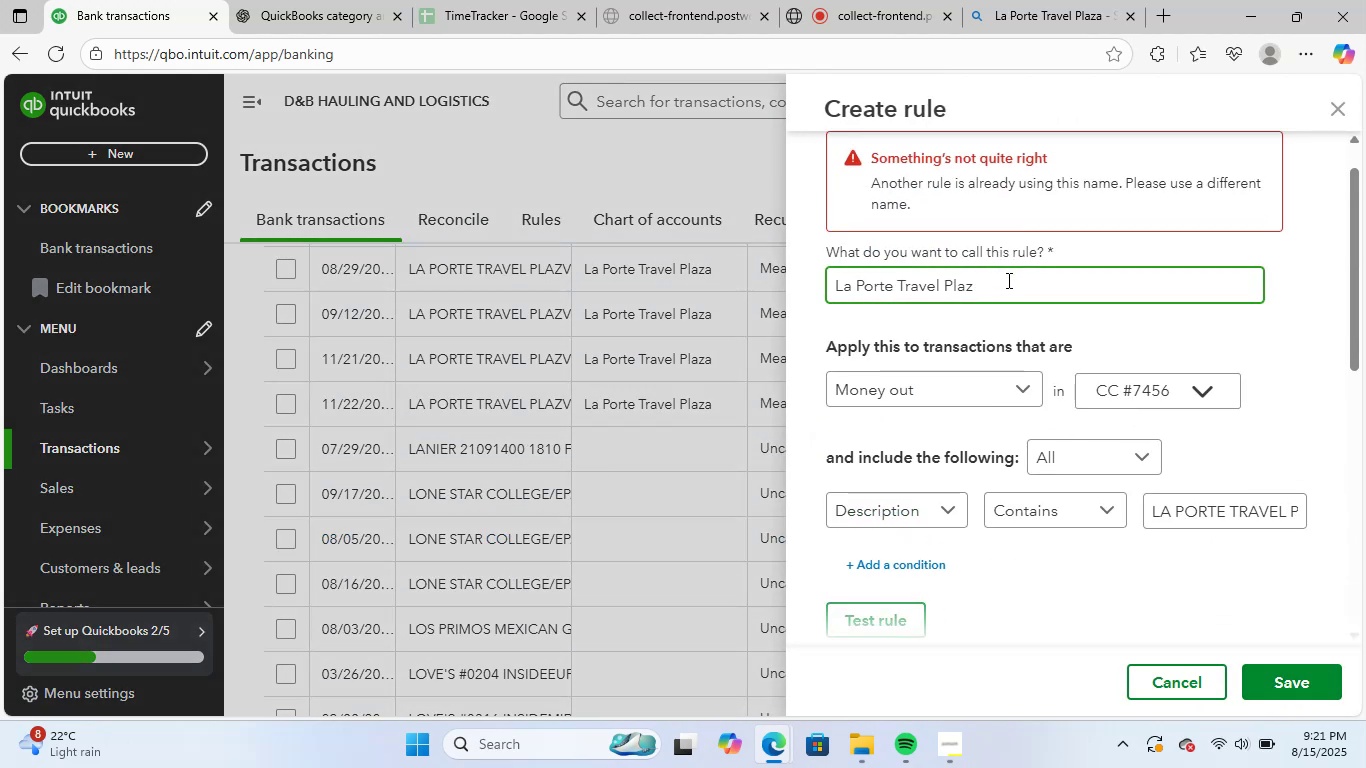 
key(Backspace)
 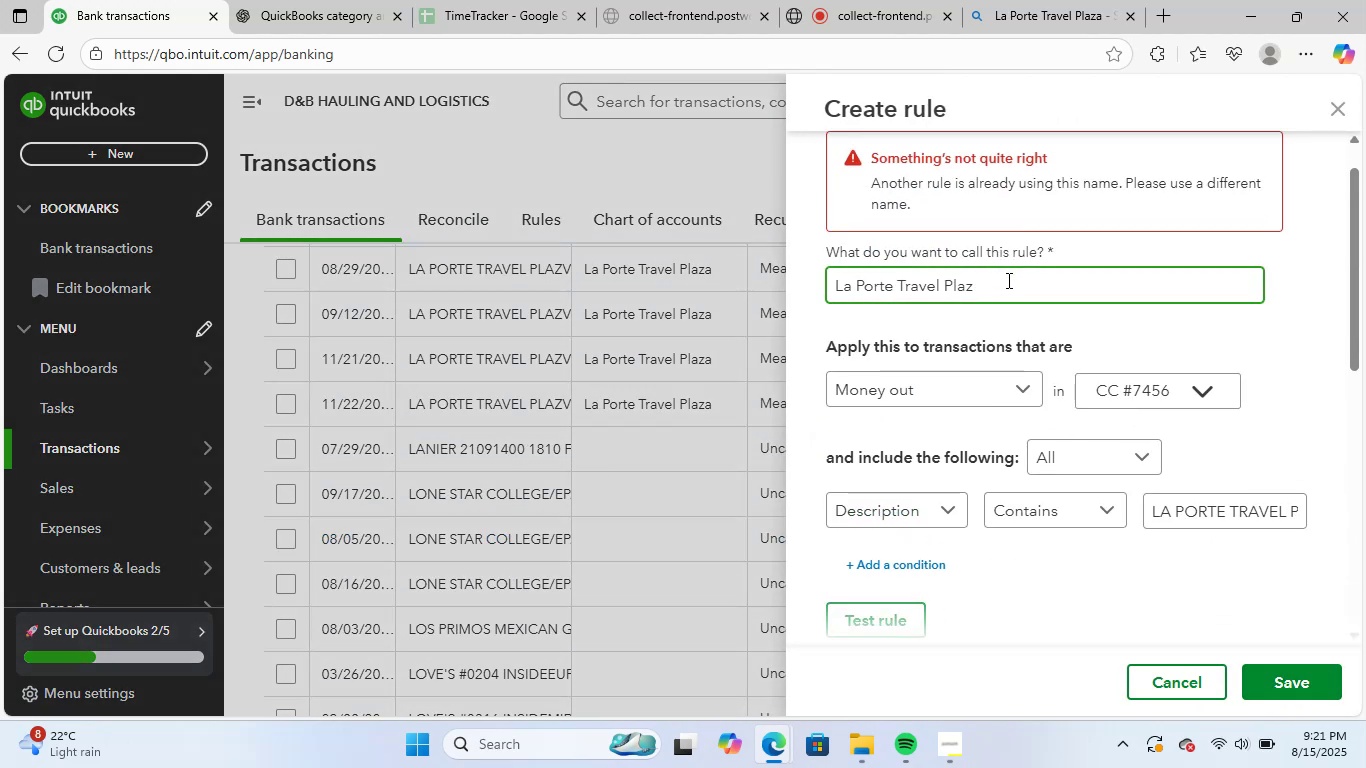 
key(Backspace)
 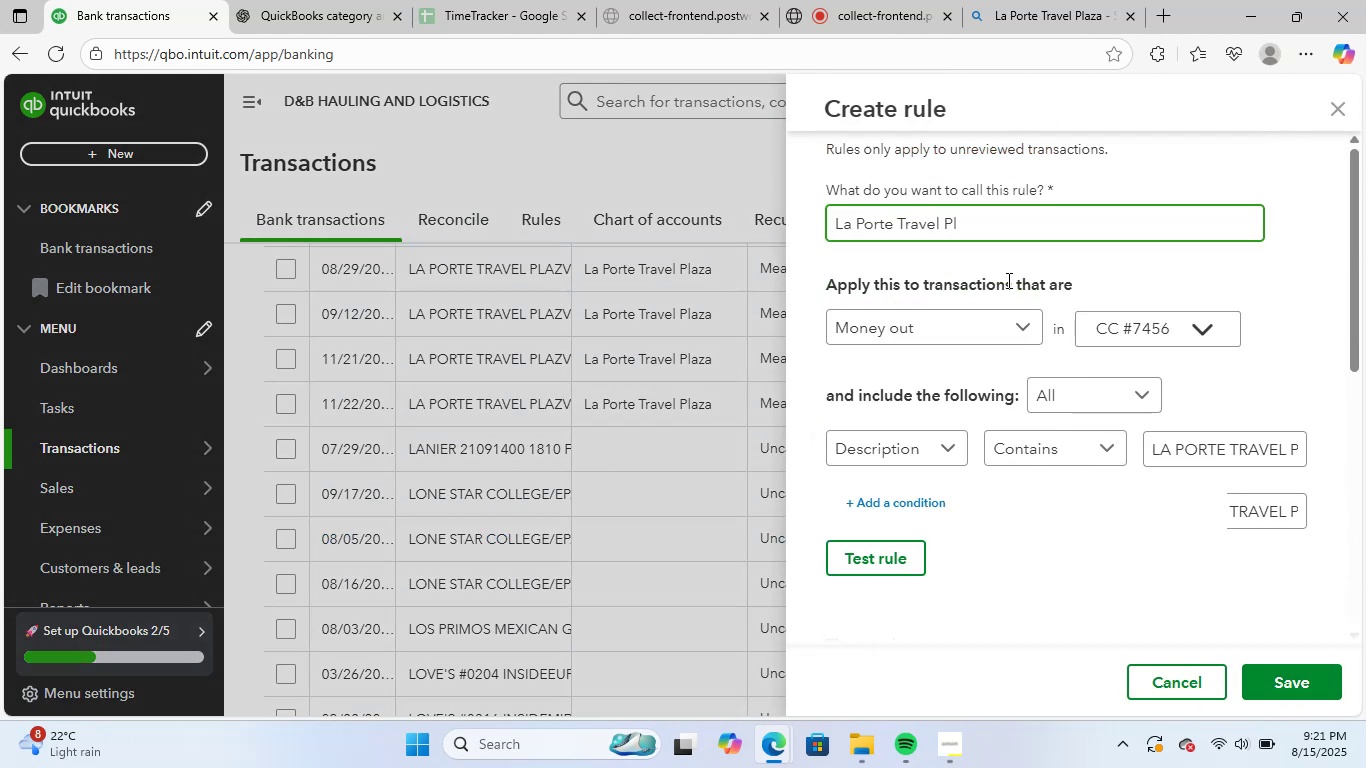 
key(Backspace)
 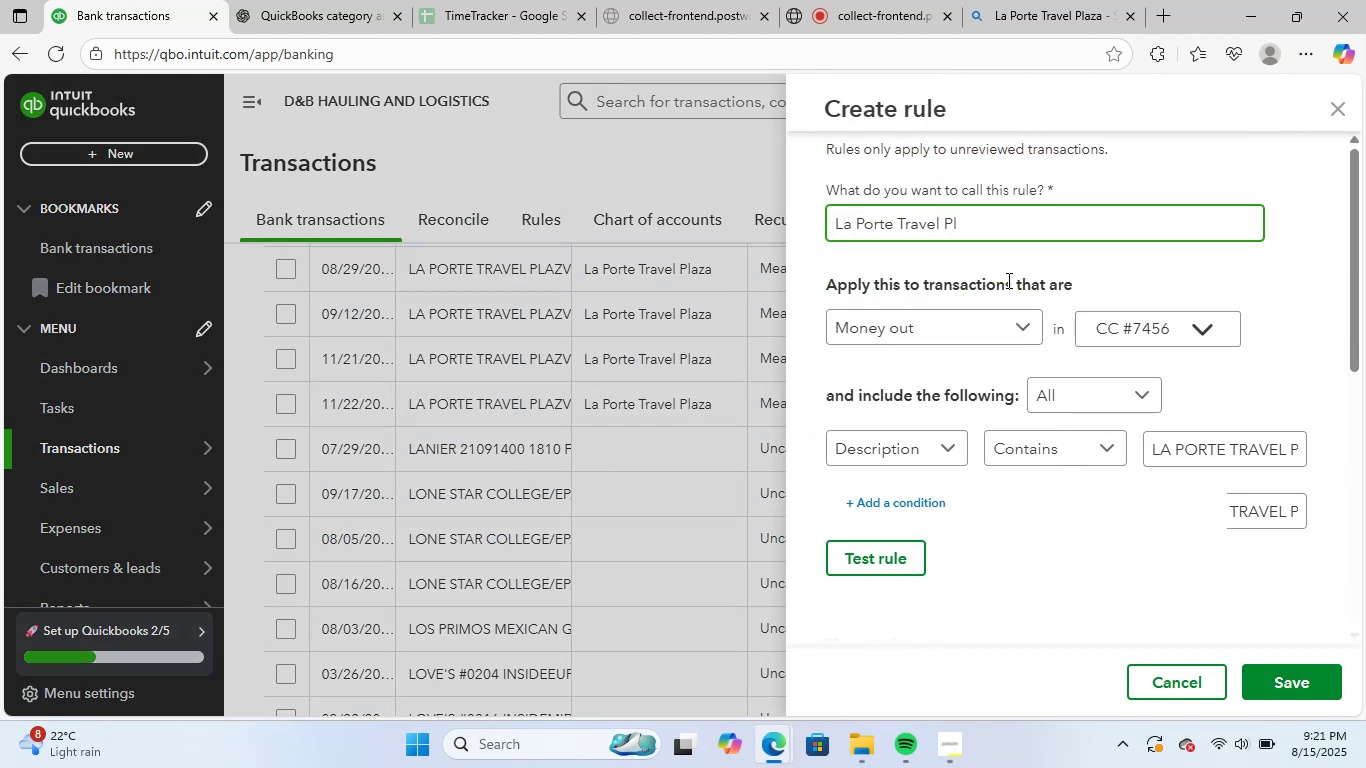 
key(Backspace)
 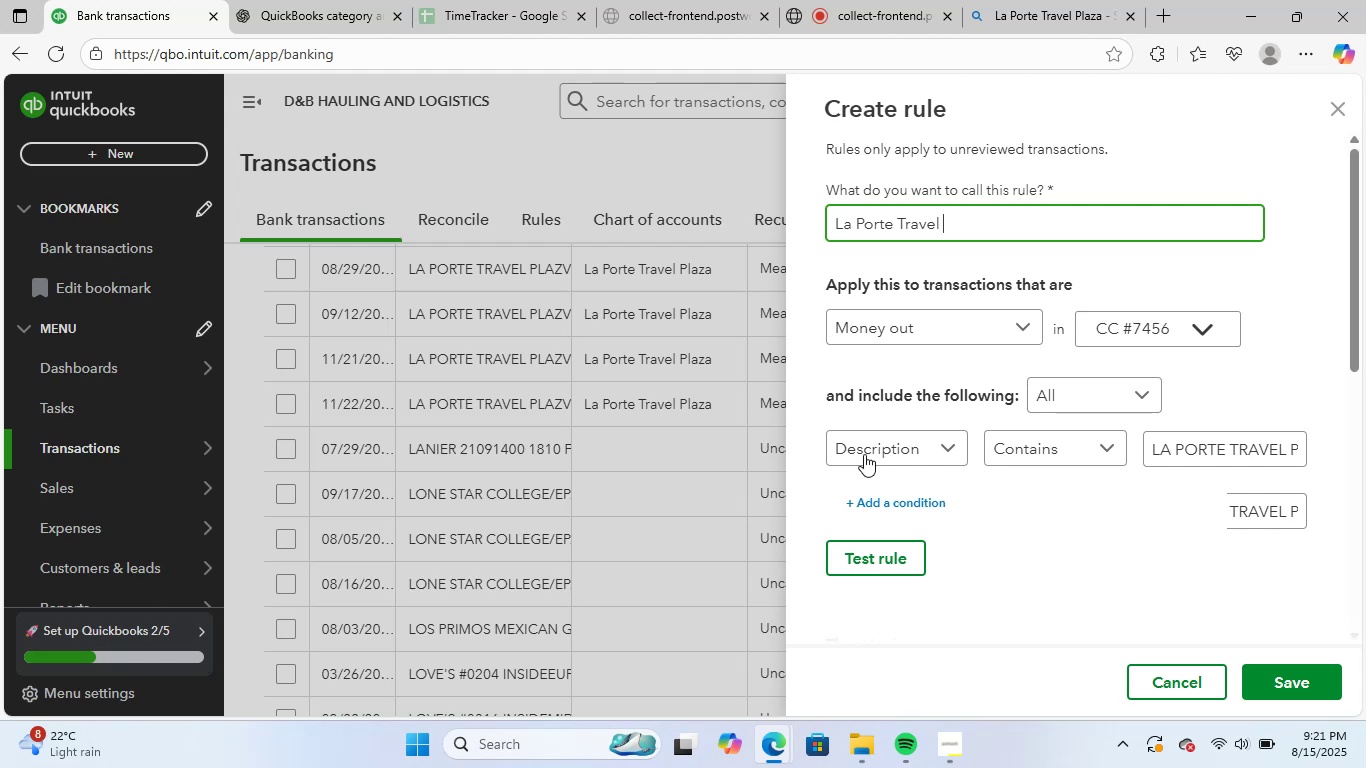 
scroll: coordinate [1306, 473], scroll_direction: down, amount: 11.0
 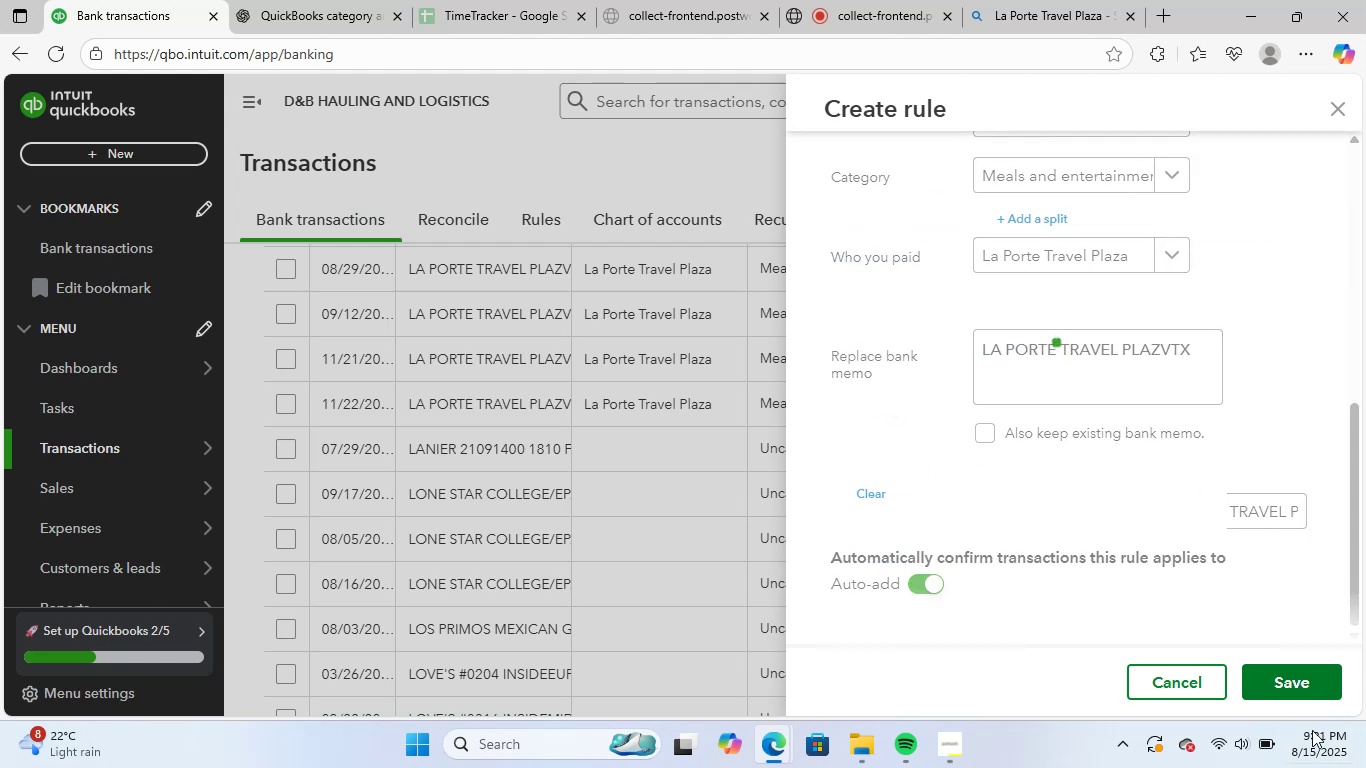 
mouse_move([1303, 726])
 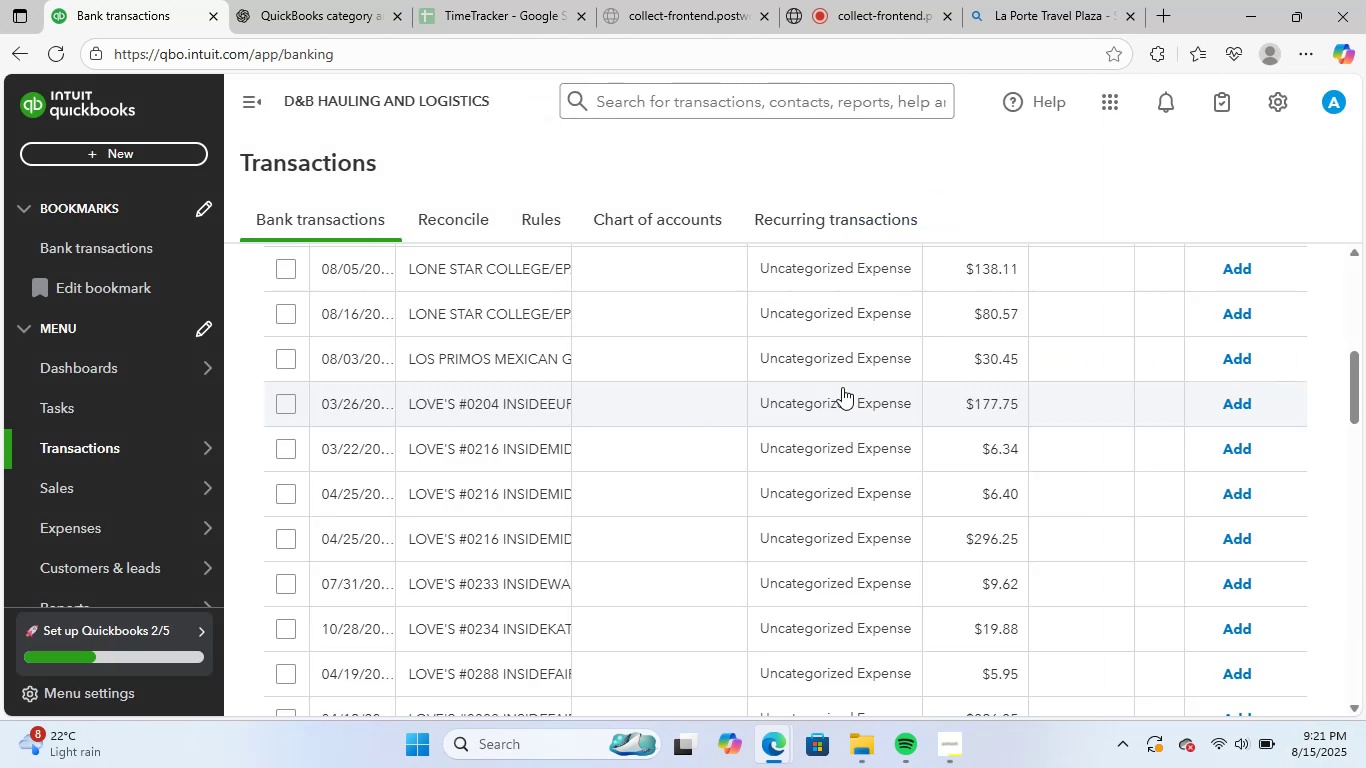 
scroll: coordinate [597, 397], scroll_direction: up, amount: 2.0
 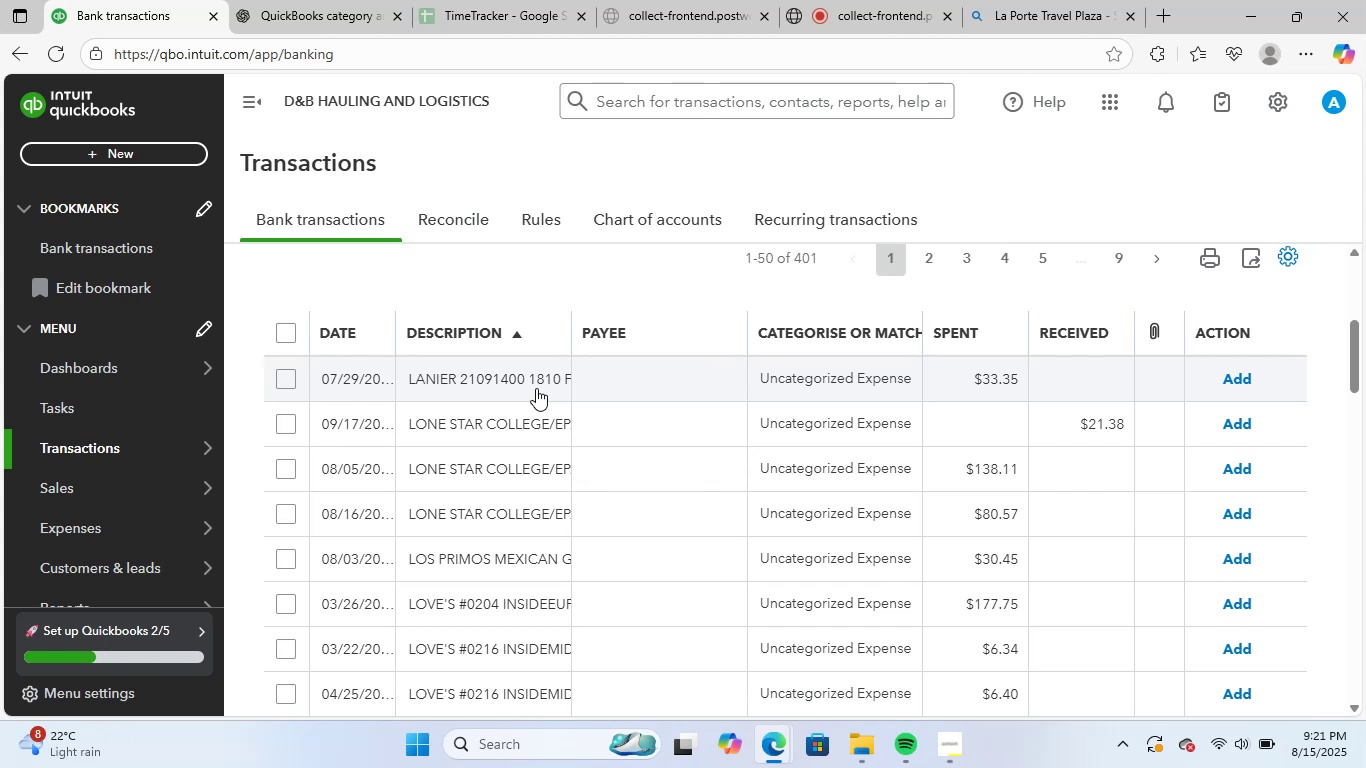 
left_click([536, 388])
 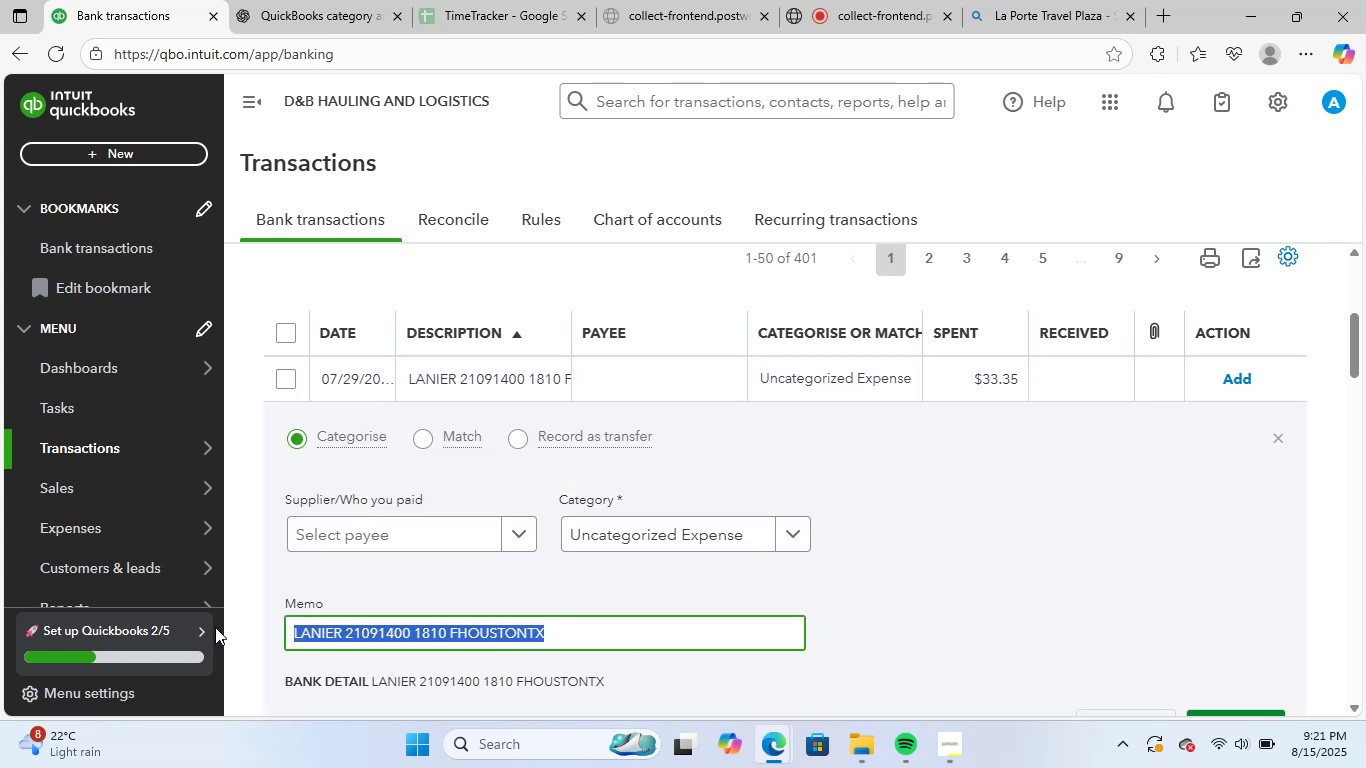 
key(Control+ControlLeft)
 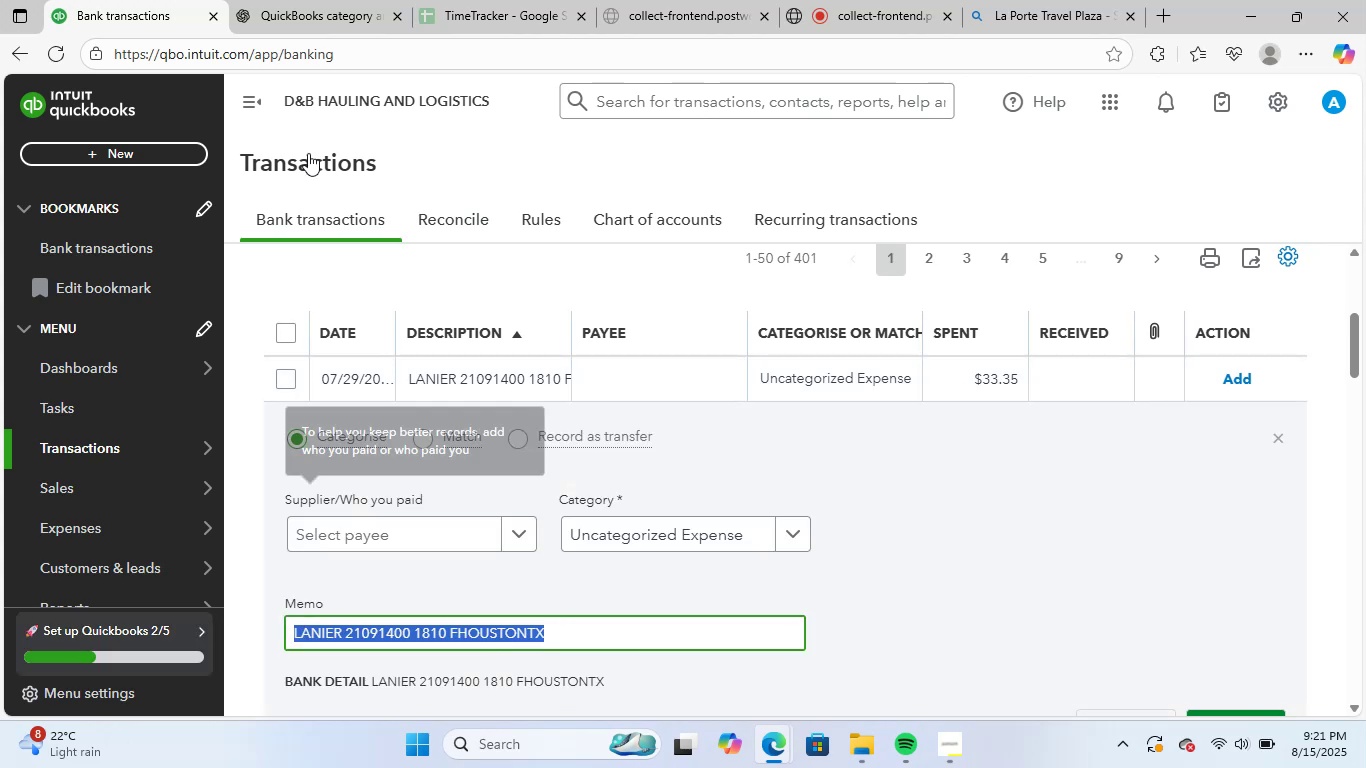 
key(Control+C)
 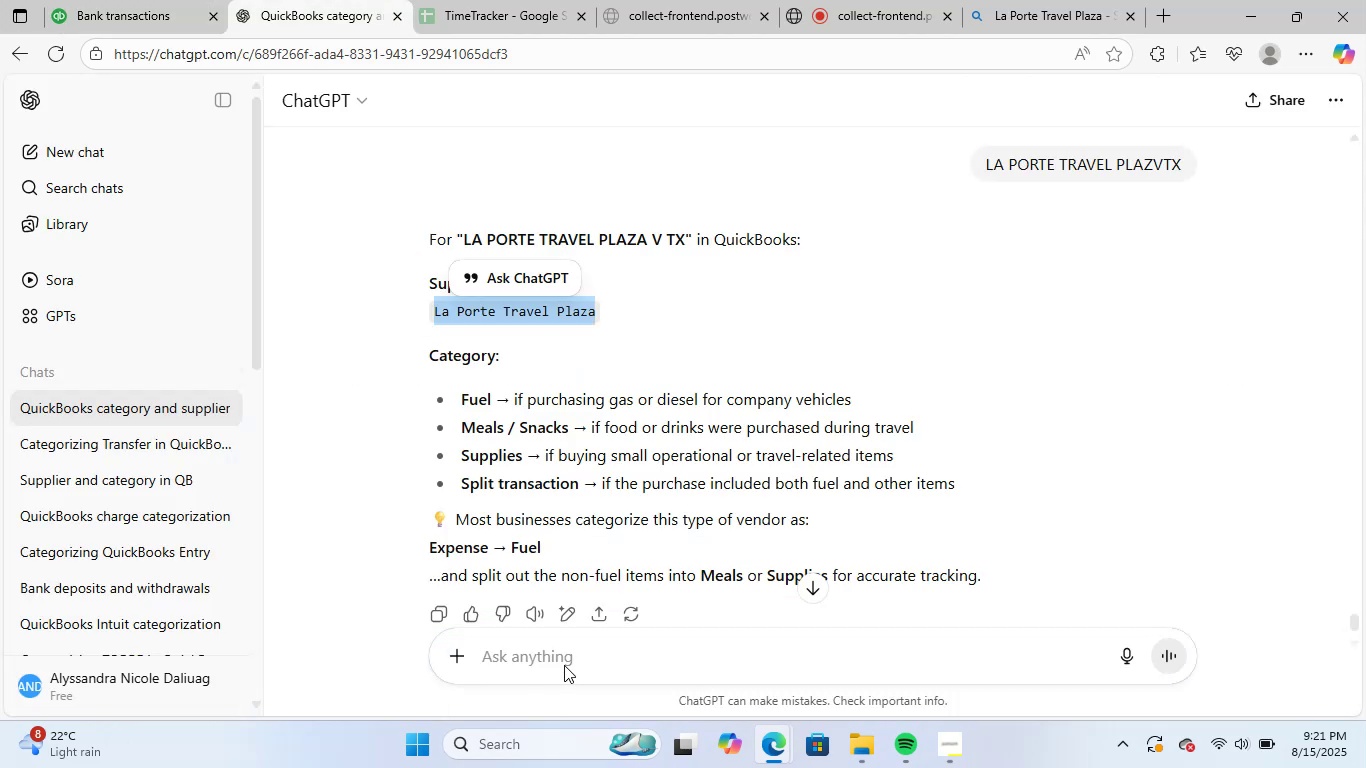 
left_click([564, 665])
 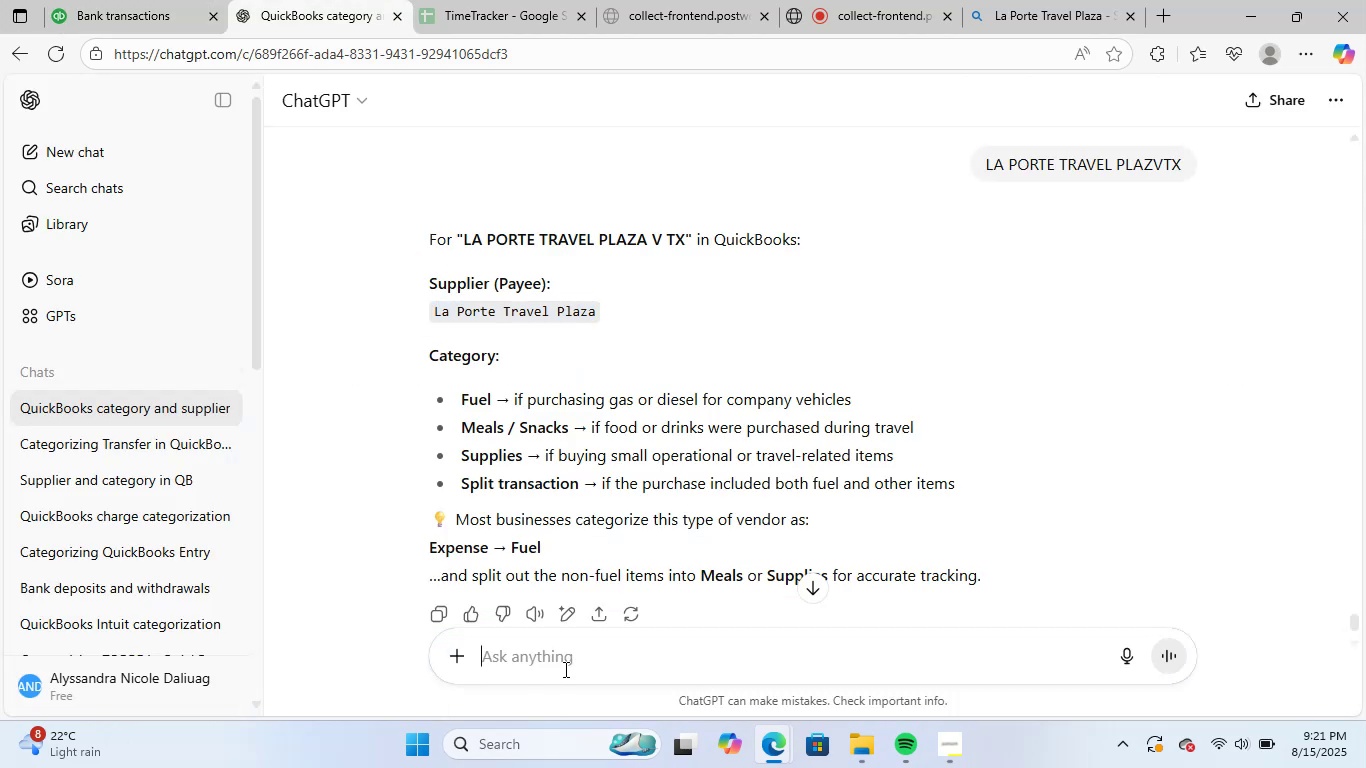 
key(Control+ControlLeft)
 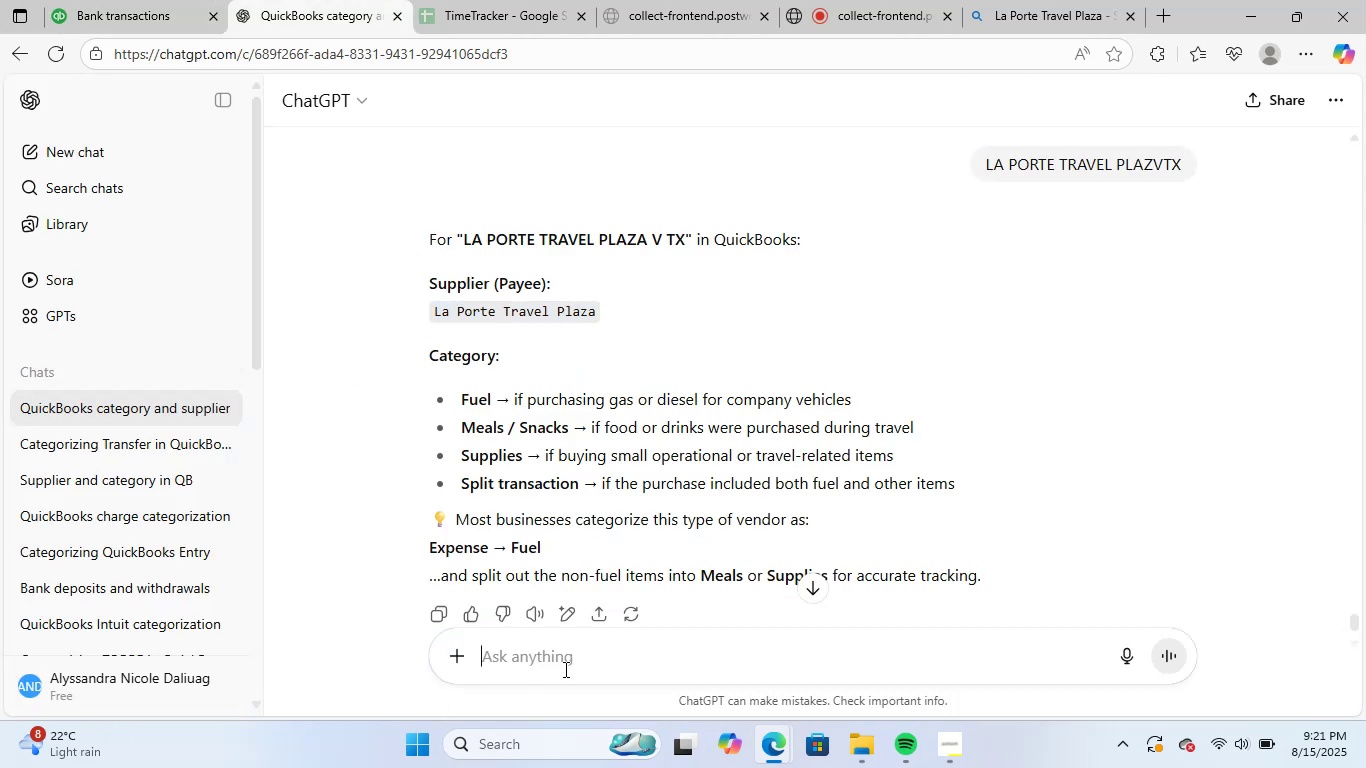 
key(Control+V)
 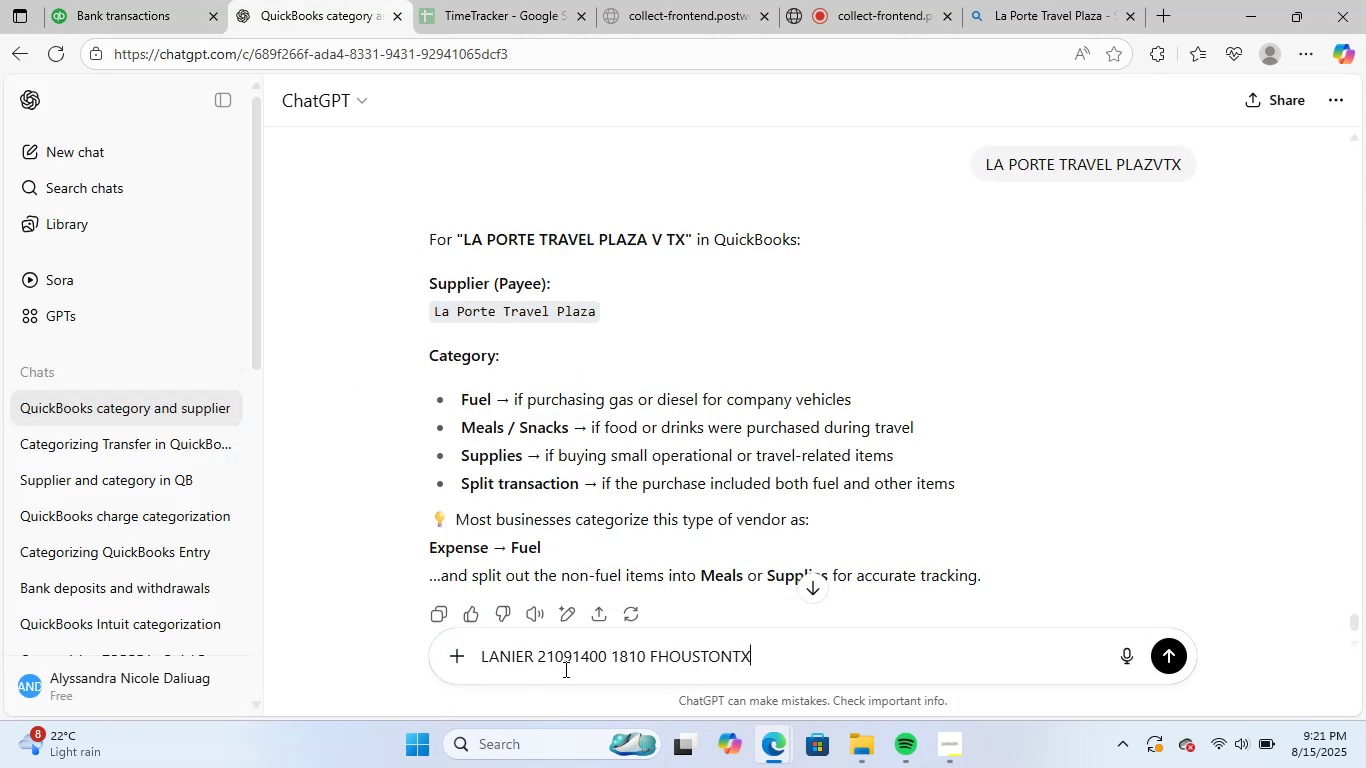 
key(NumpadEnter)
 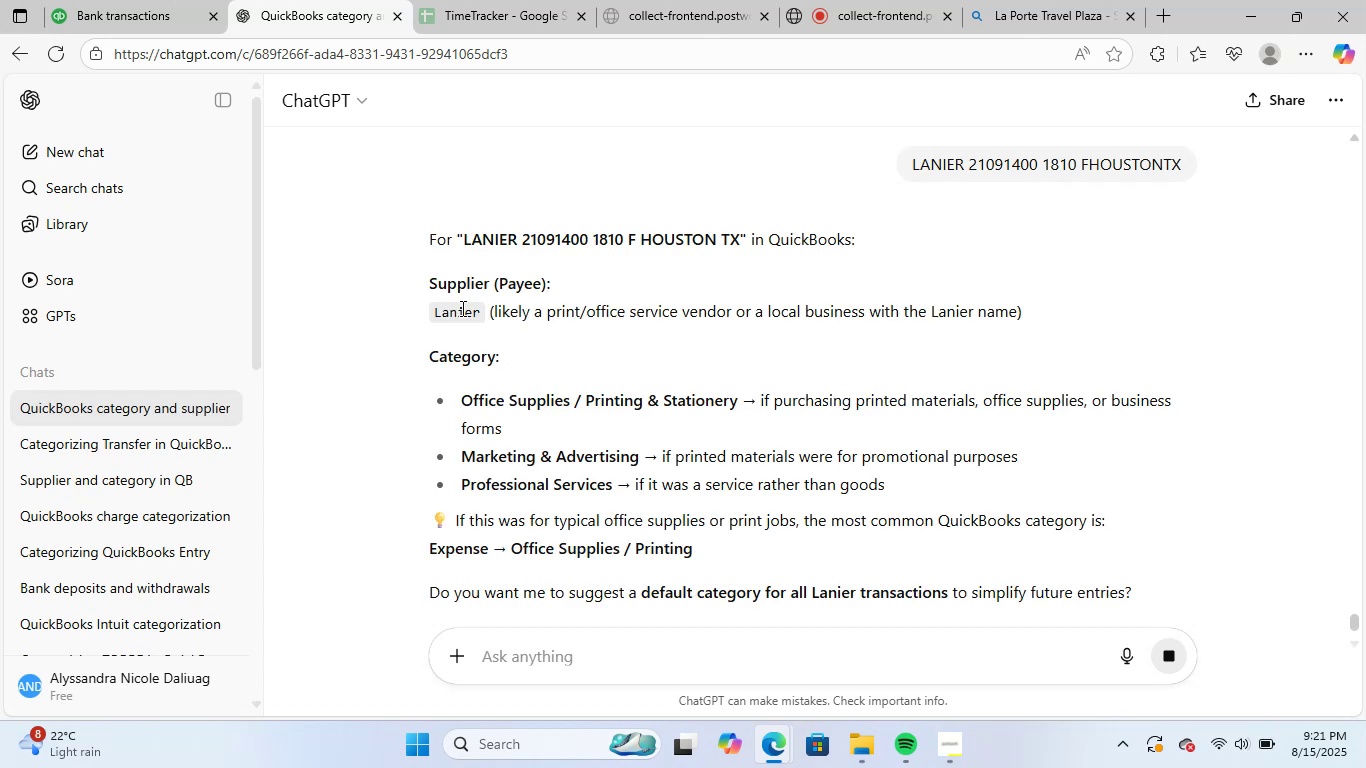 
wait(7.67)
 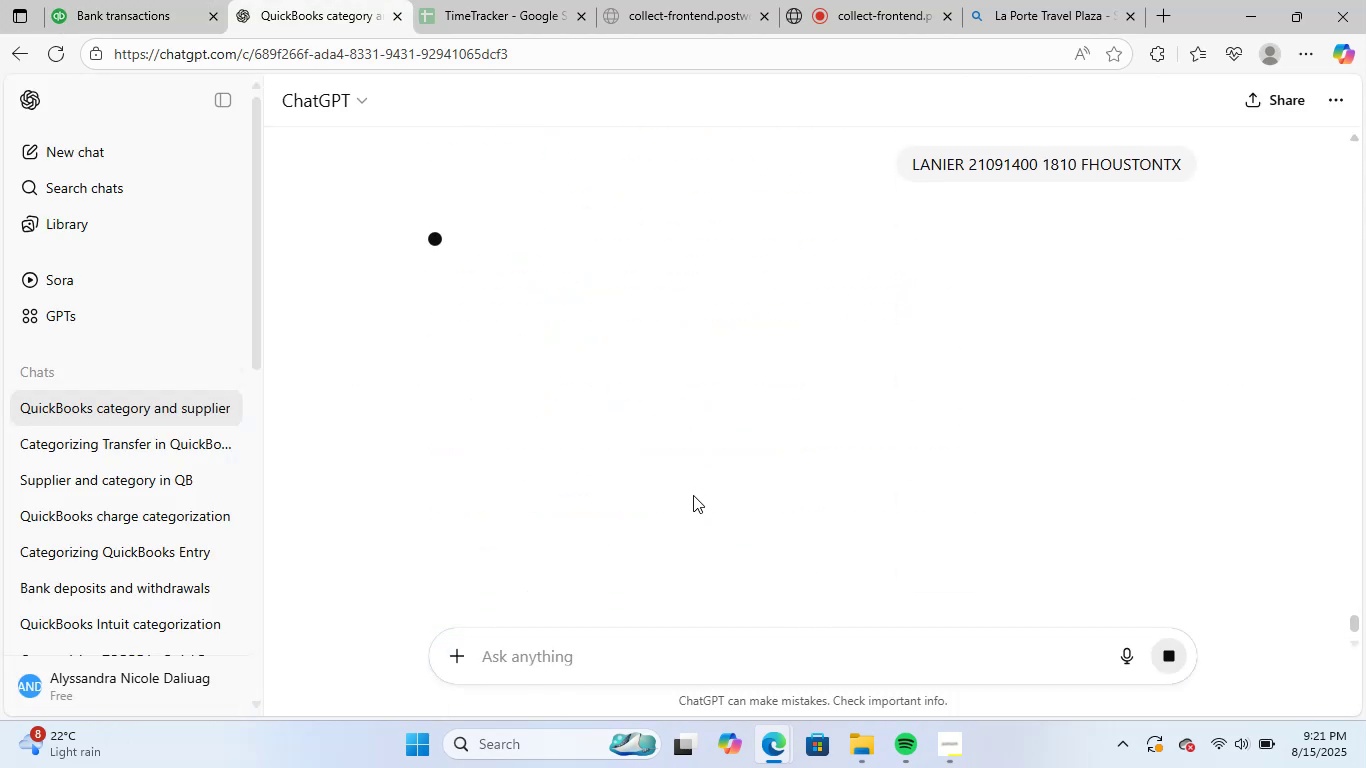 
key(Control+C)
 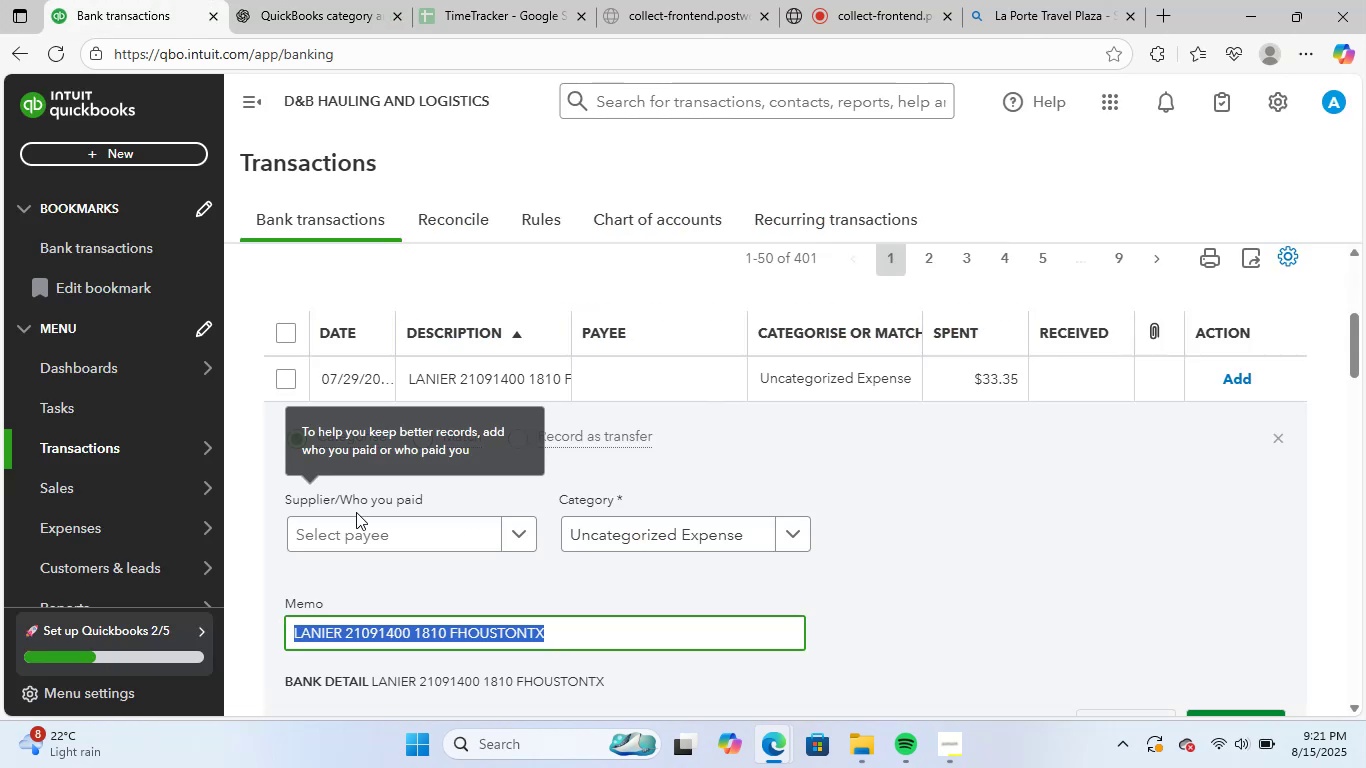 
left_click([359, 519])
 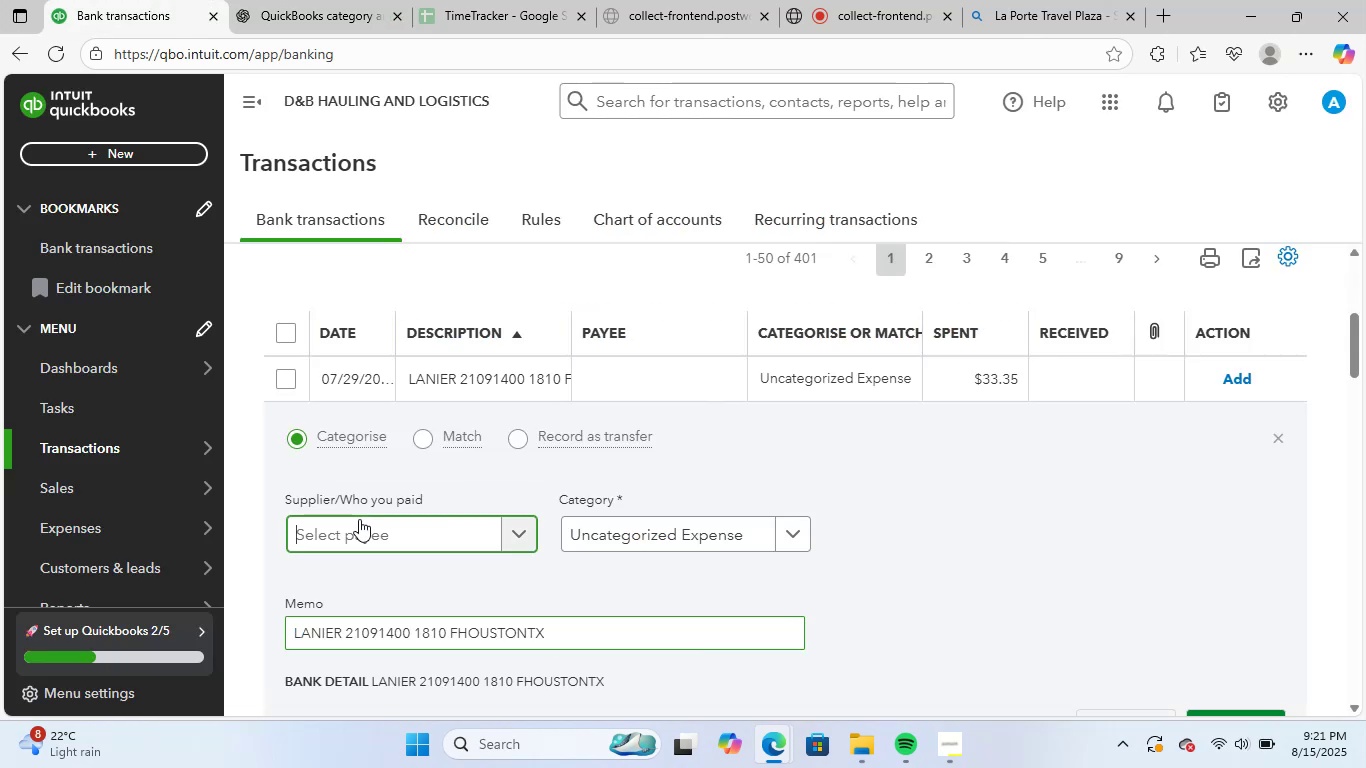 
key(Control+ControlLeft)
 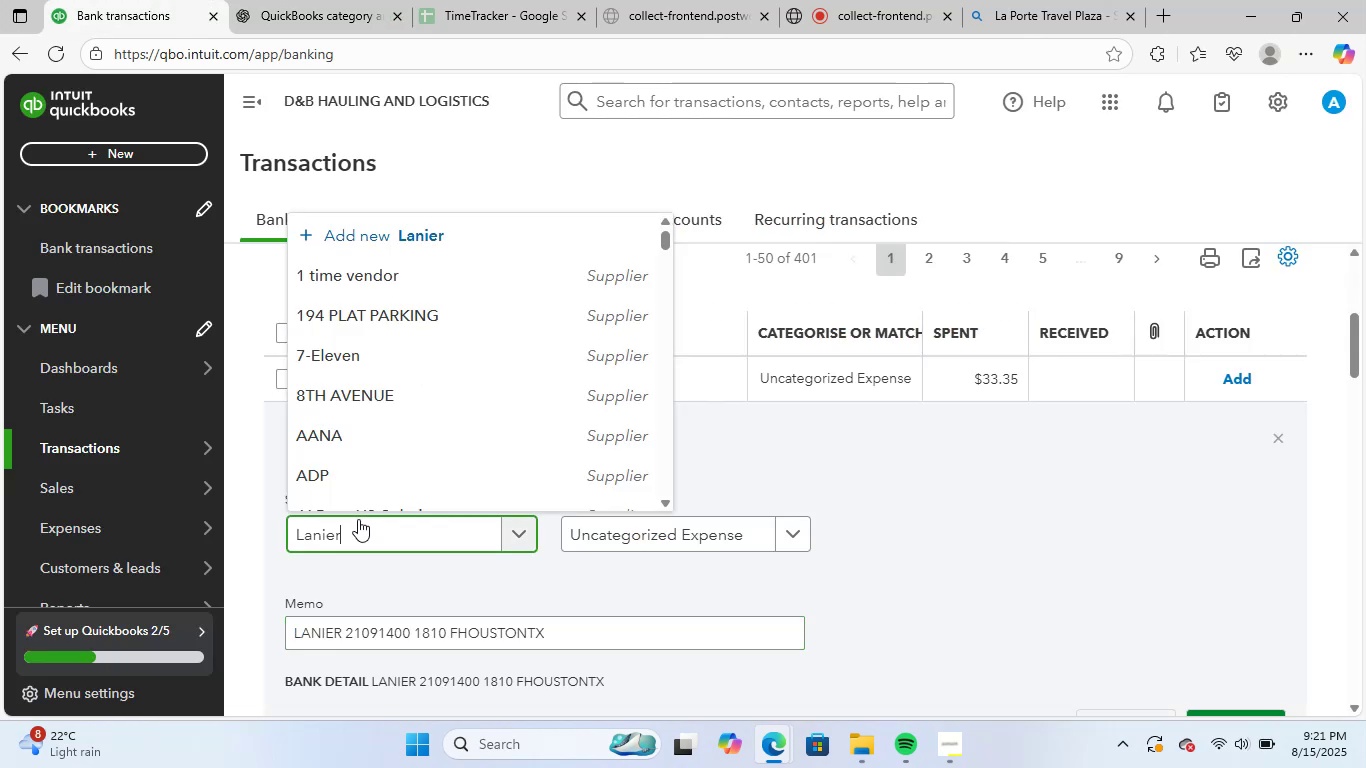 
key(Control+V)
 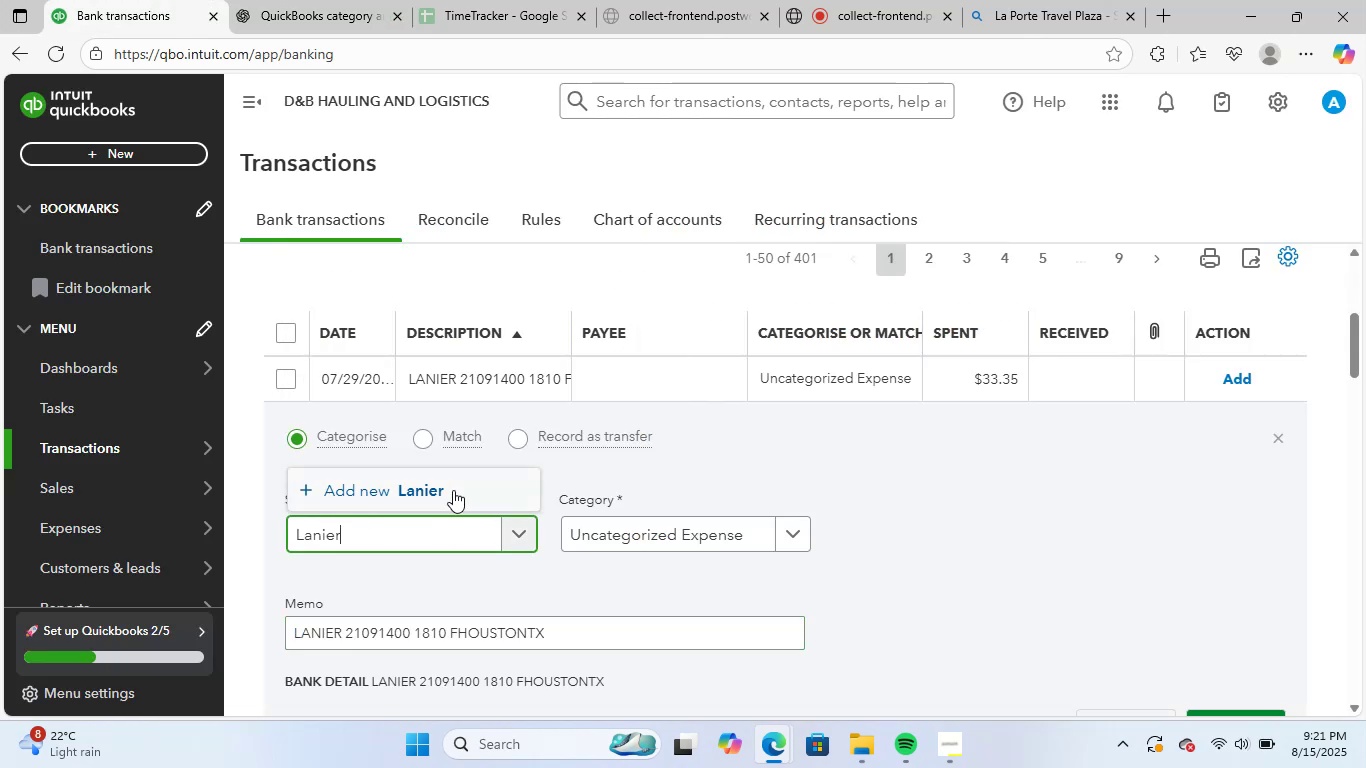 
left_click([456, 486])
 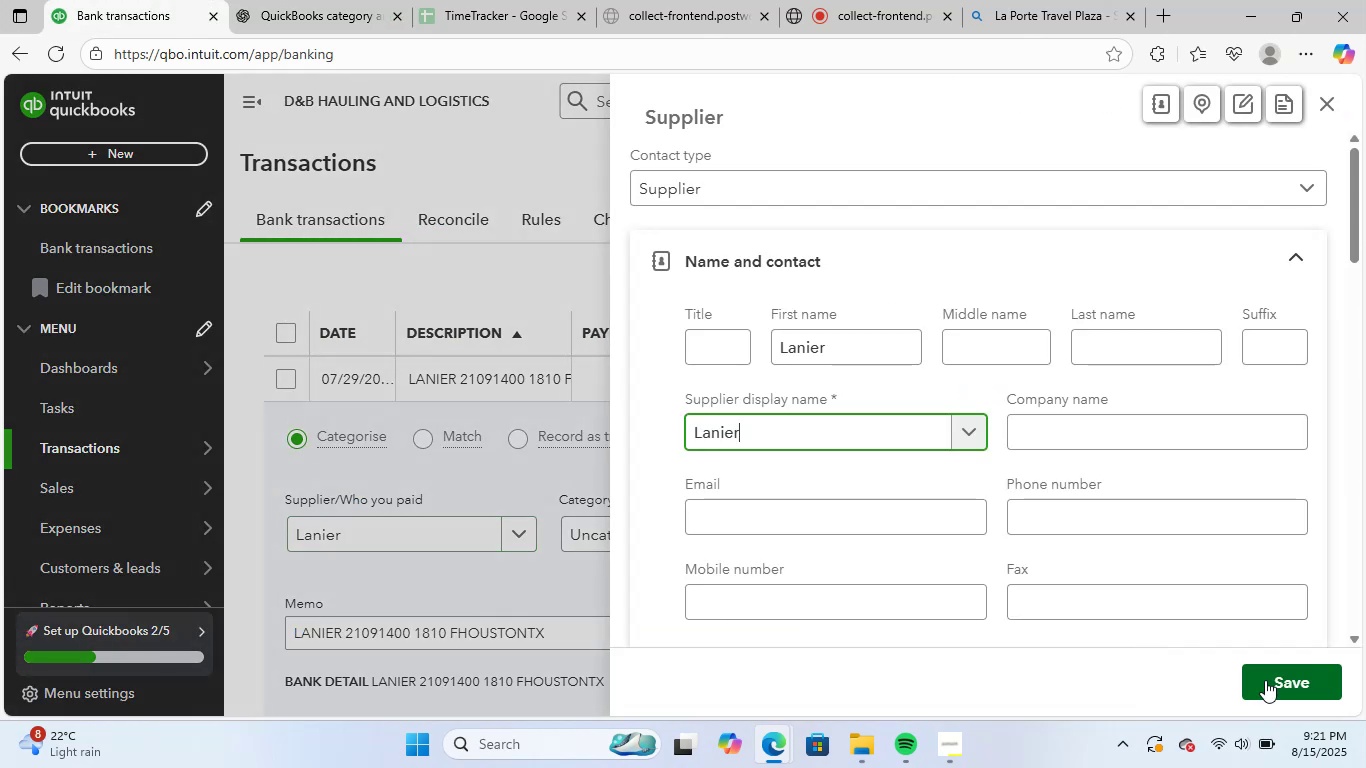 
left_click([1265, 680])
 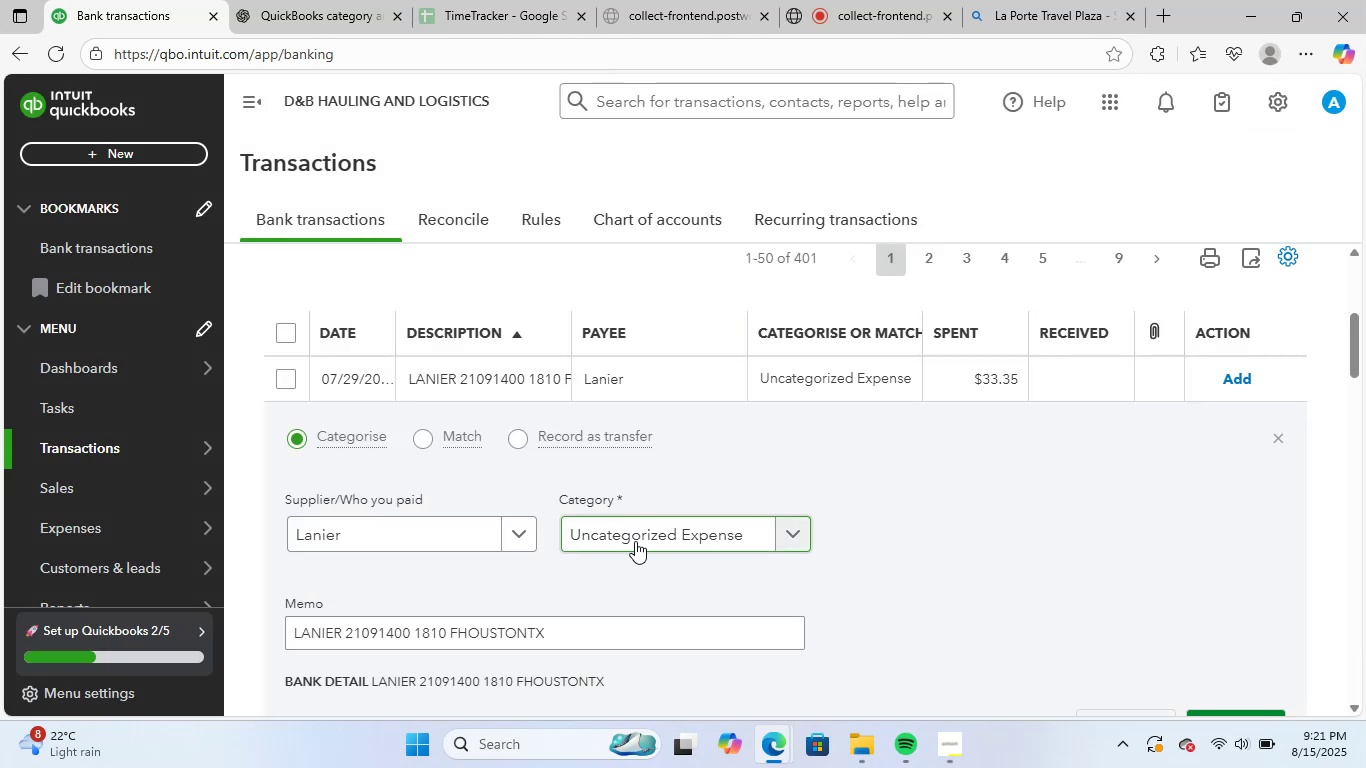 
left_click([635, 541])
 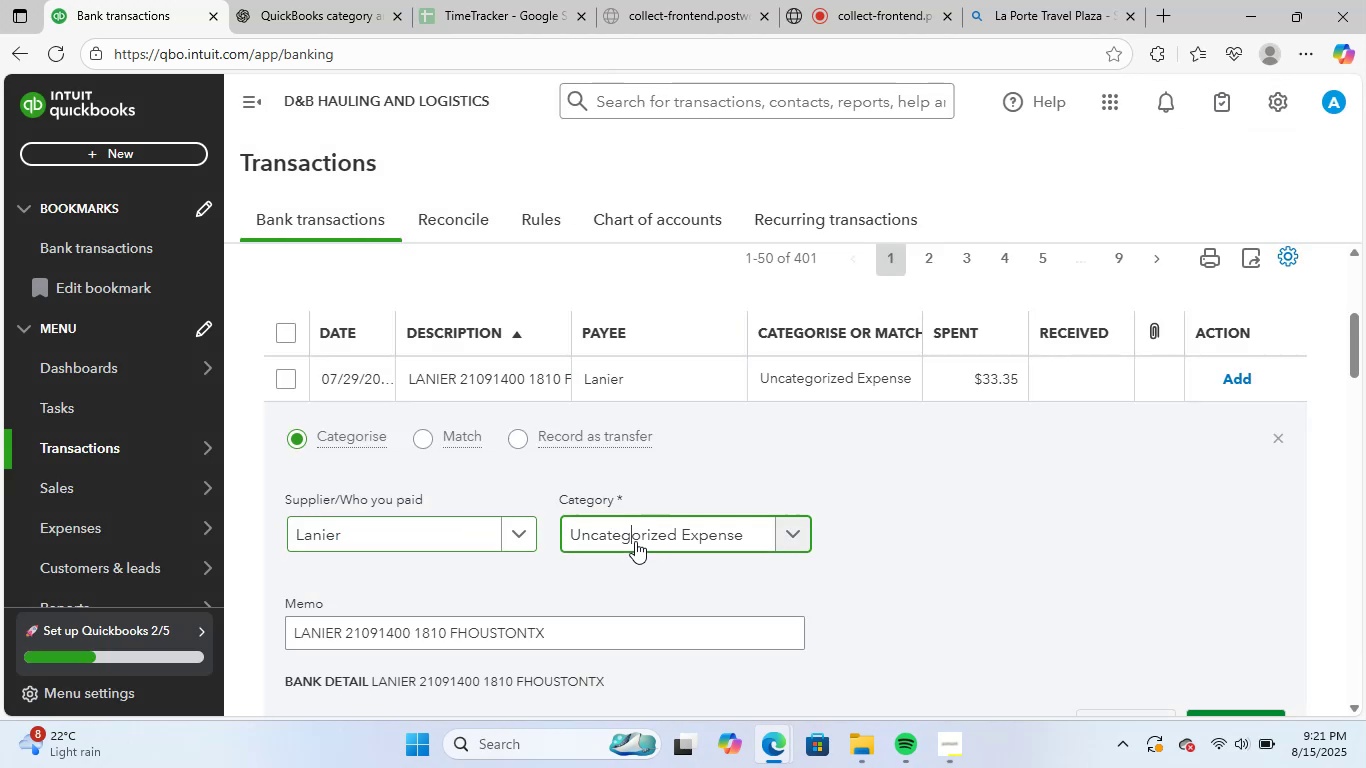 
left_click([635, 541])
 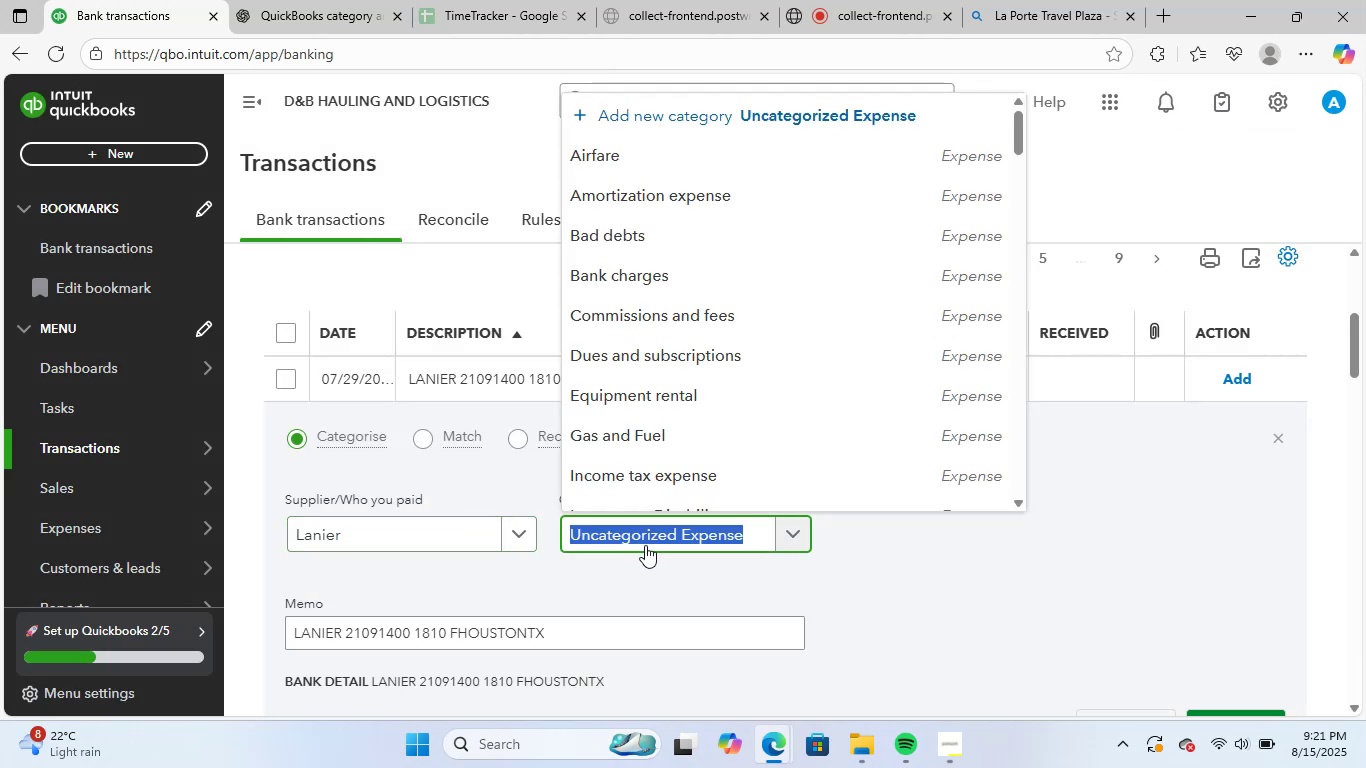 
type(s)
key(Backspace)
type(o)
key(Backspace)
type(off)
 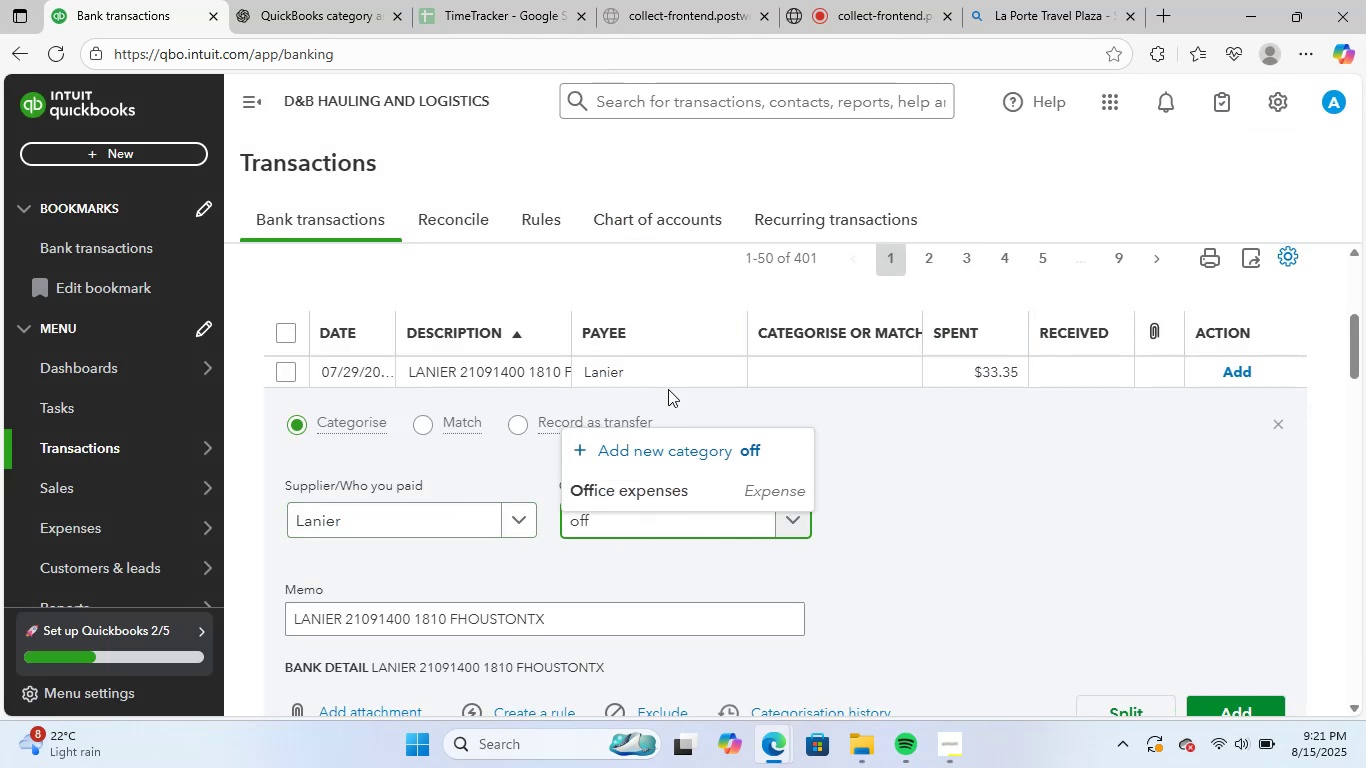 
left_click([655, 499])
 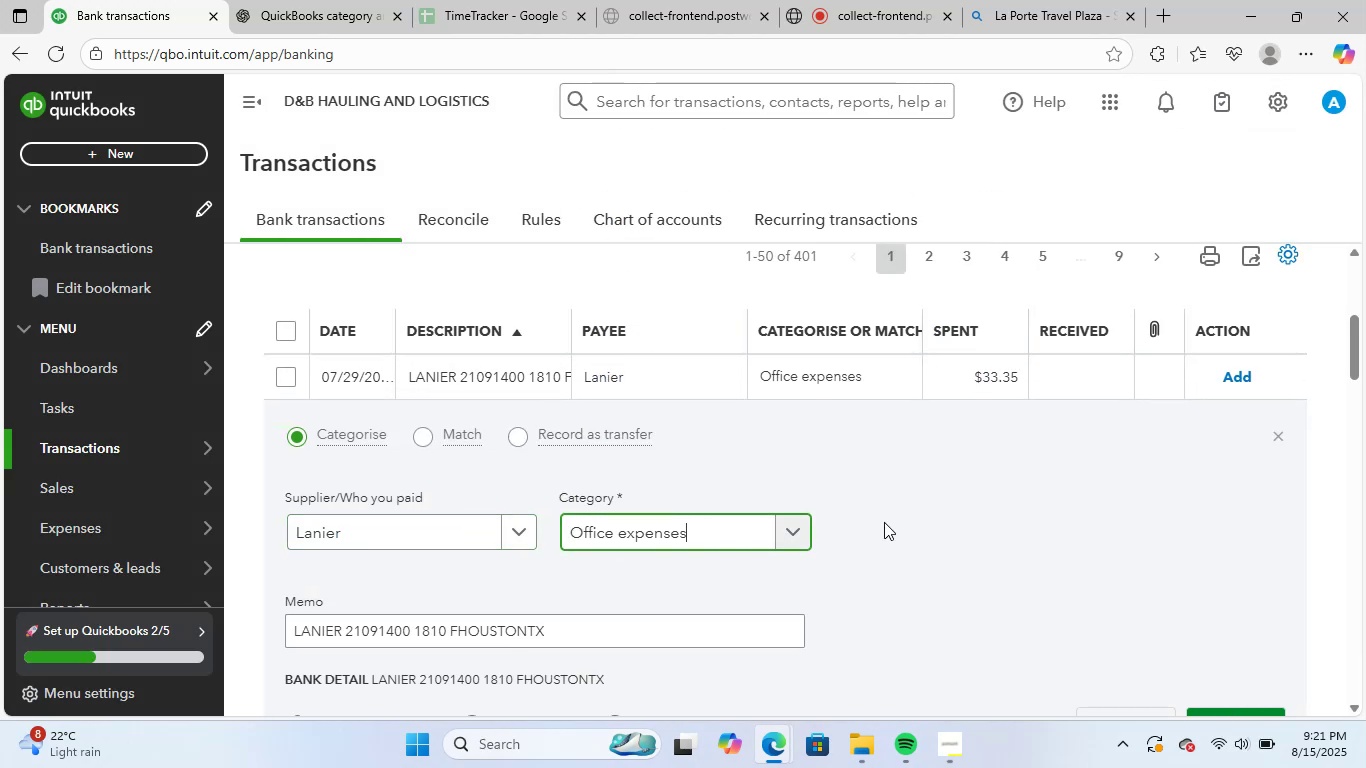 
scroll: coordinate [884, 522], scroll_direction: down, amount: 2.0
 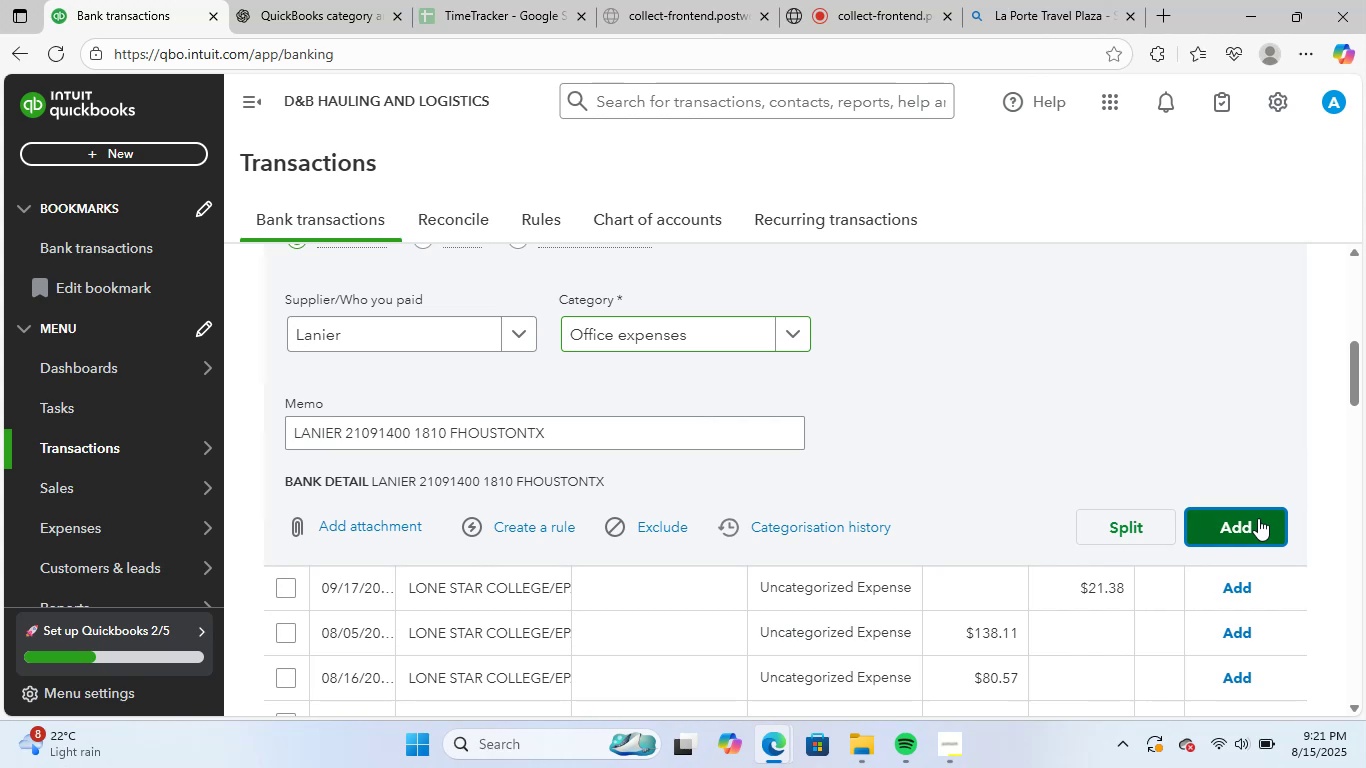 
left_click([1258, 518])
 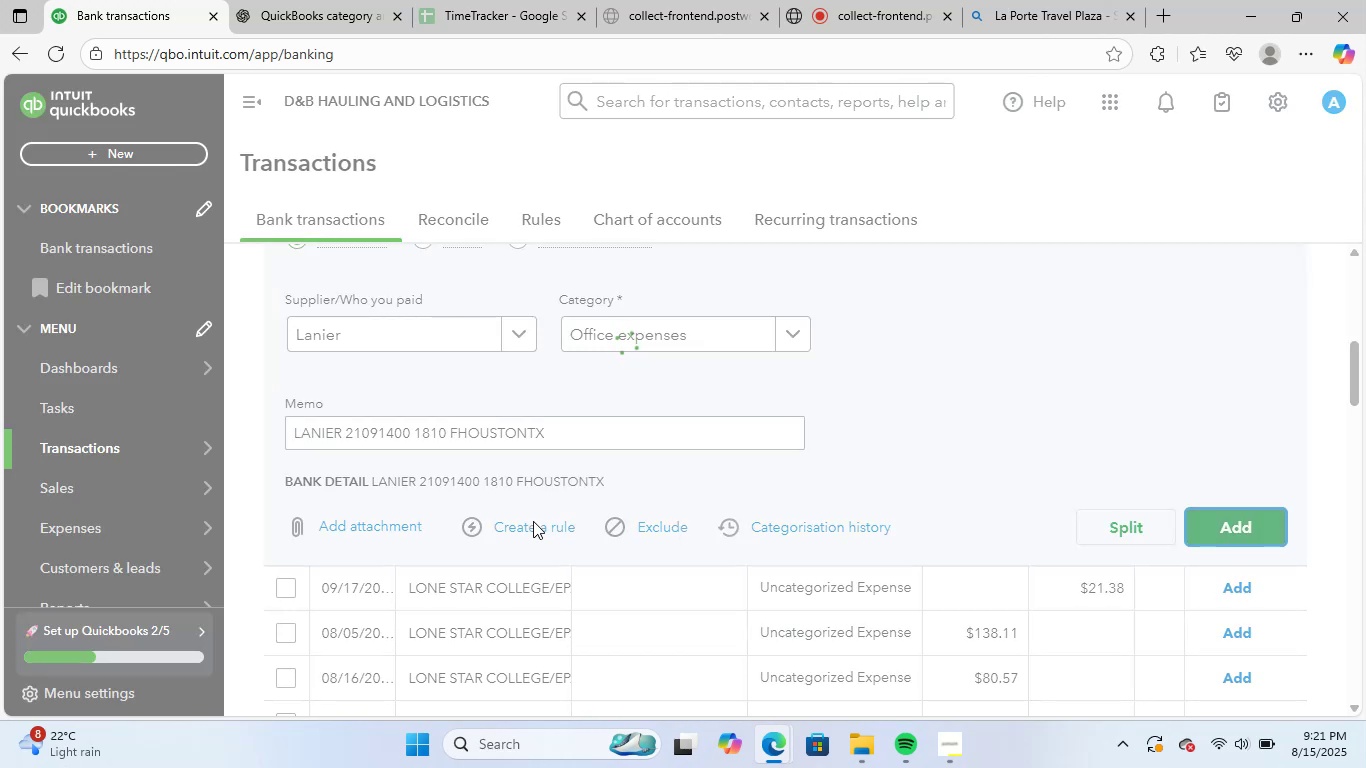 
scroll: coordinate [585, 501], scroll_direction: up, amount: 2.0
 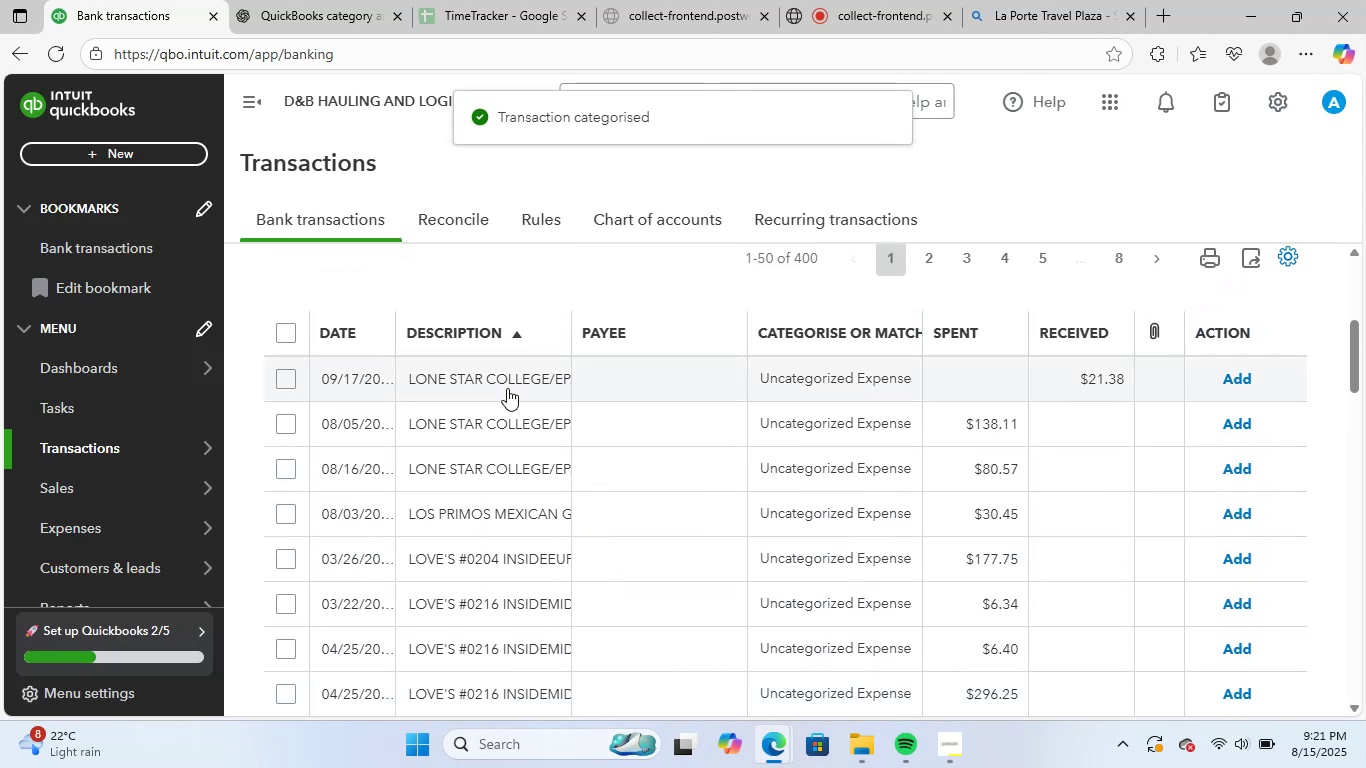 
left_click([507, 388])
 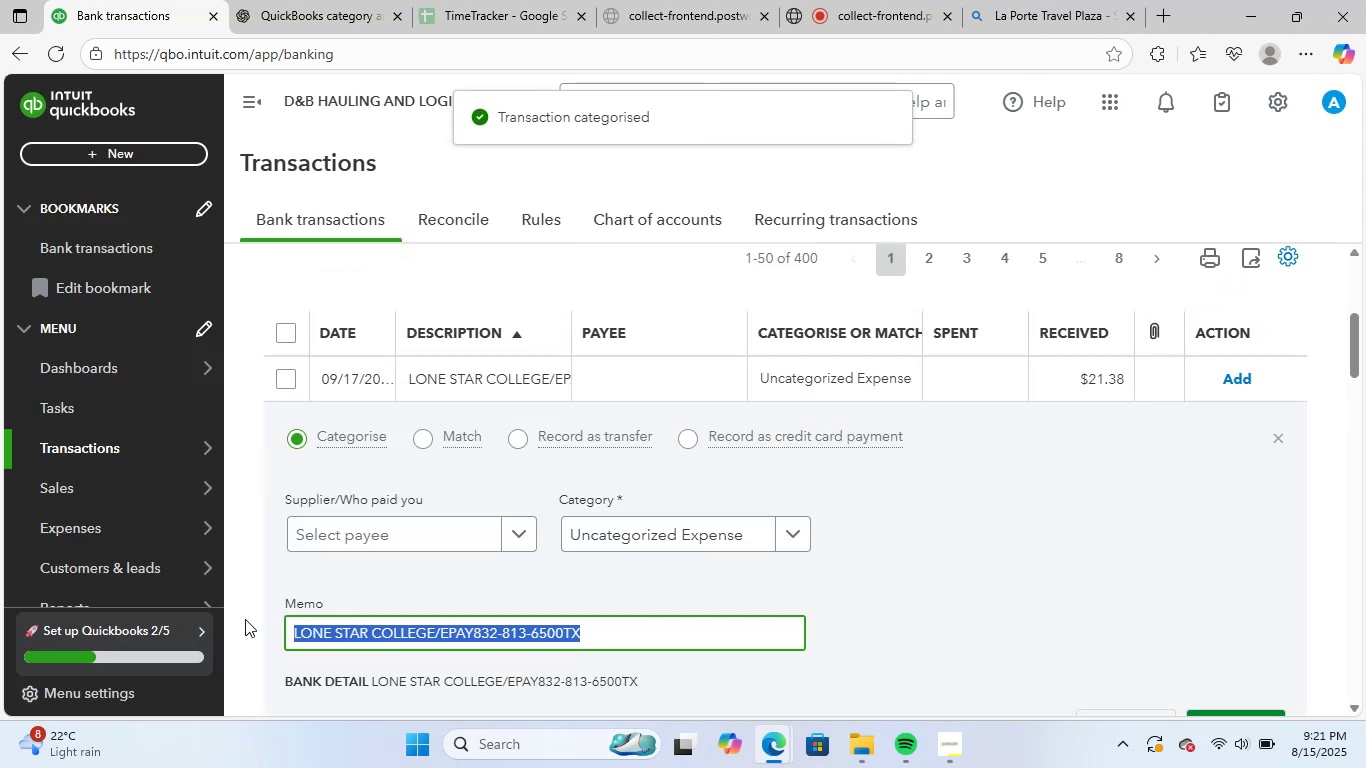 
key(Control+ControlLeft)
 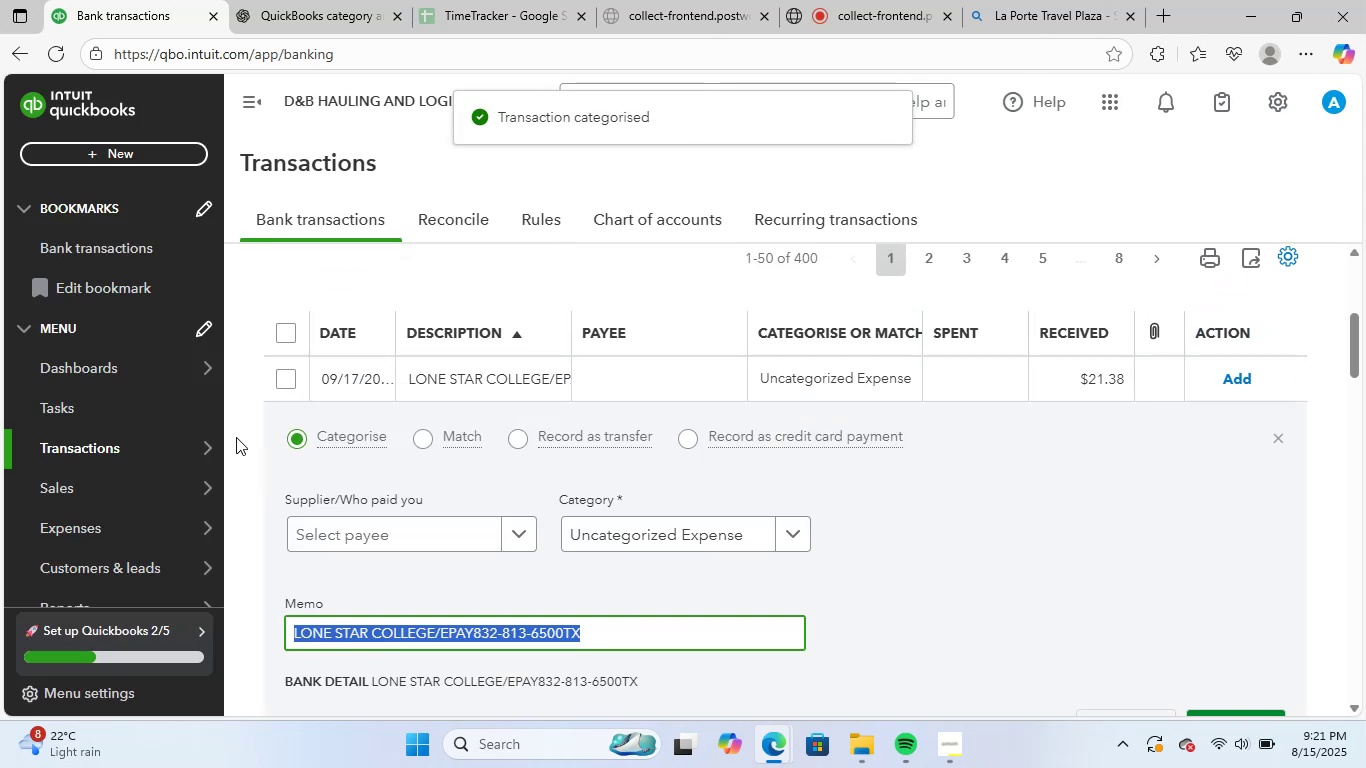 
key(Control+C)
 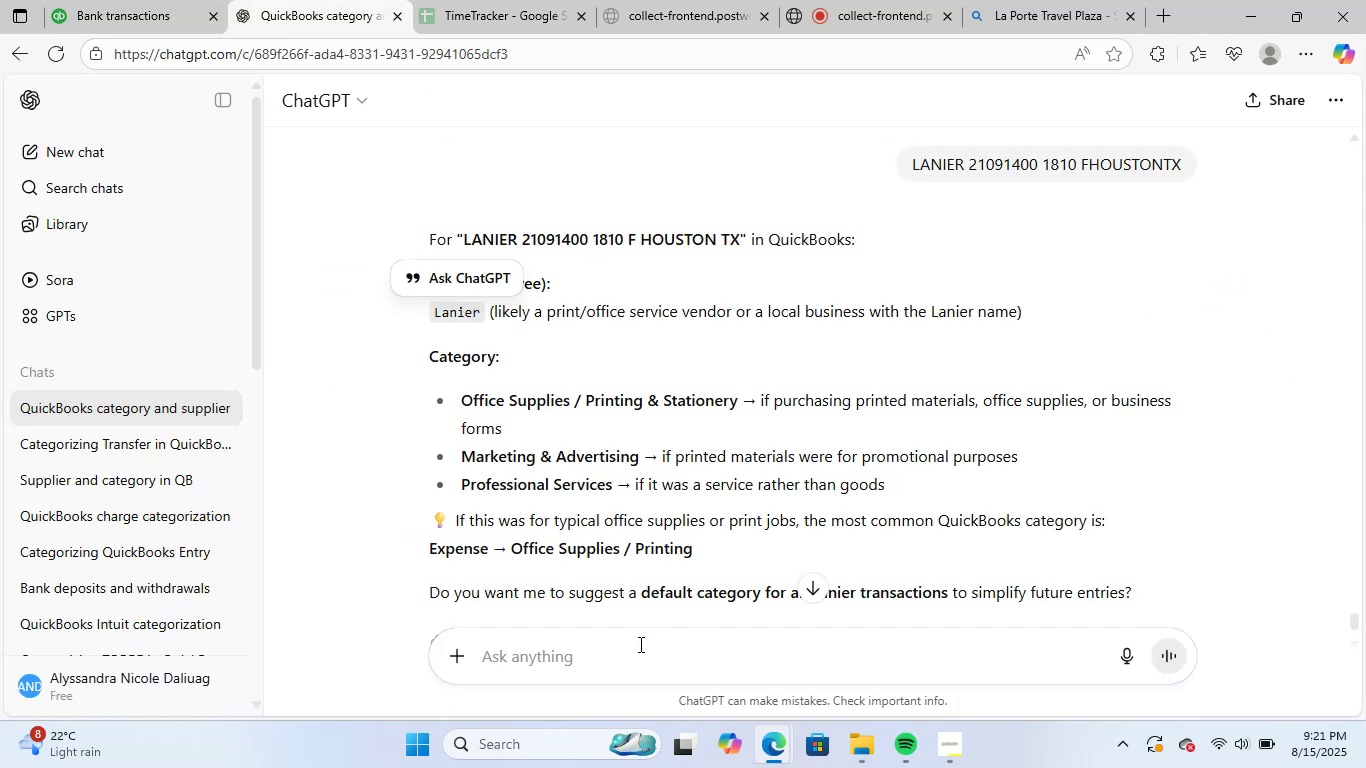 
key(Control+ControlLeft)
 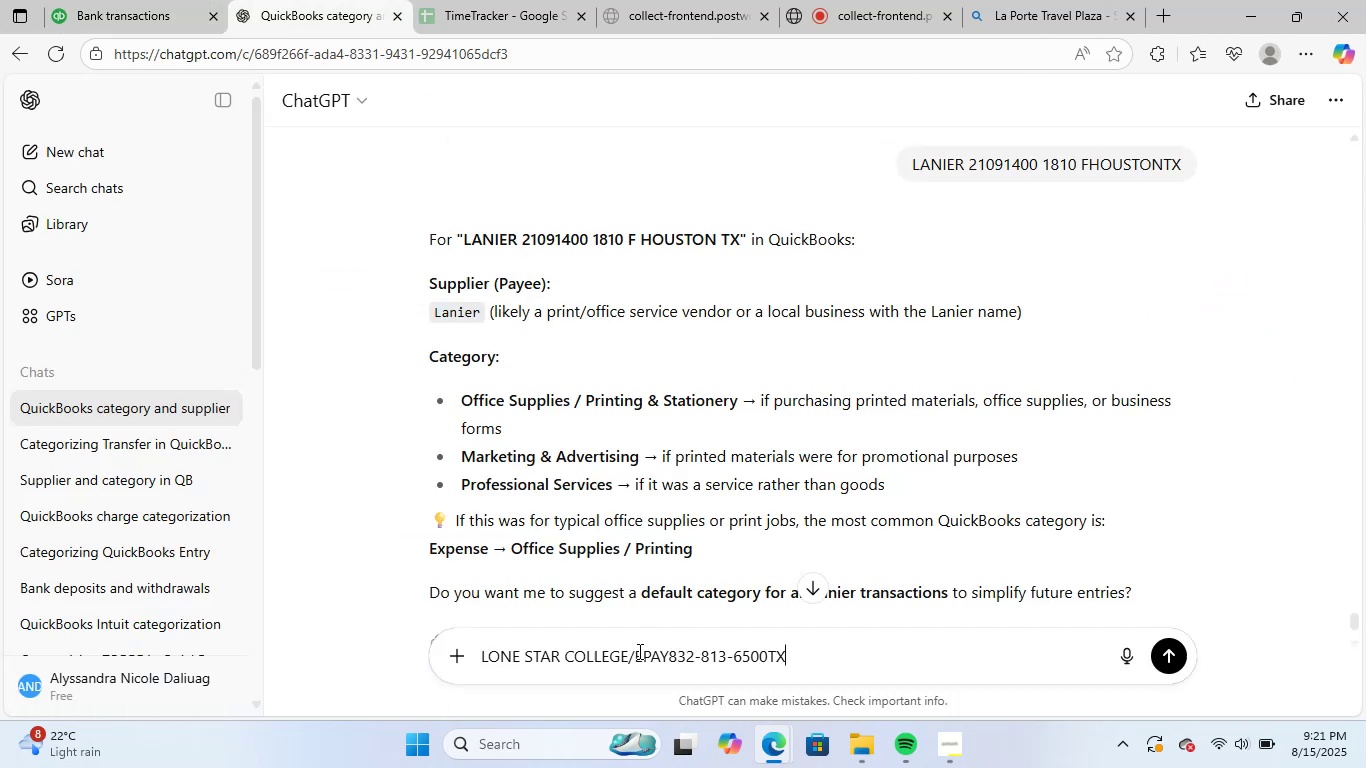 
key(Control+V)
 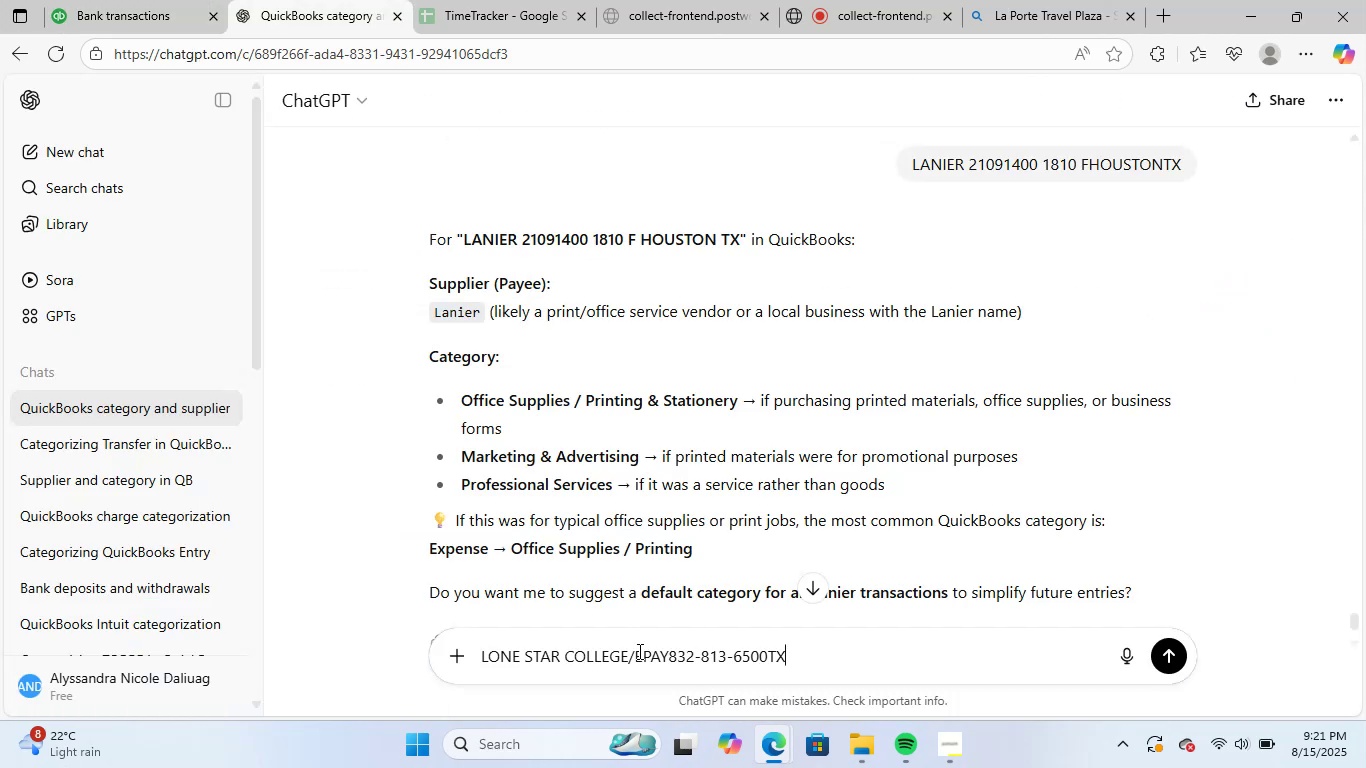 
key(NumpadEnter)
 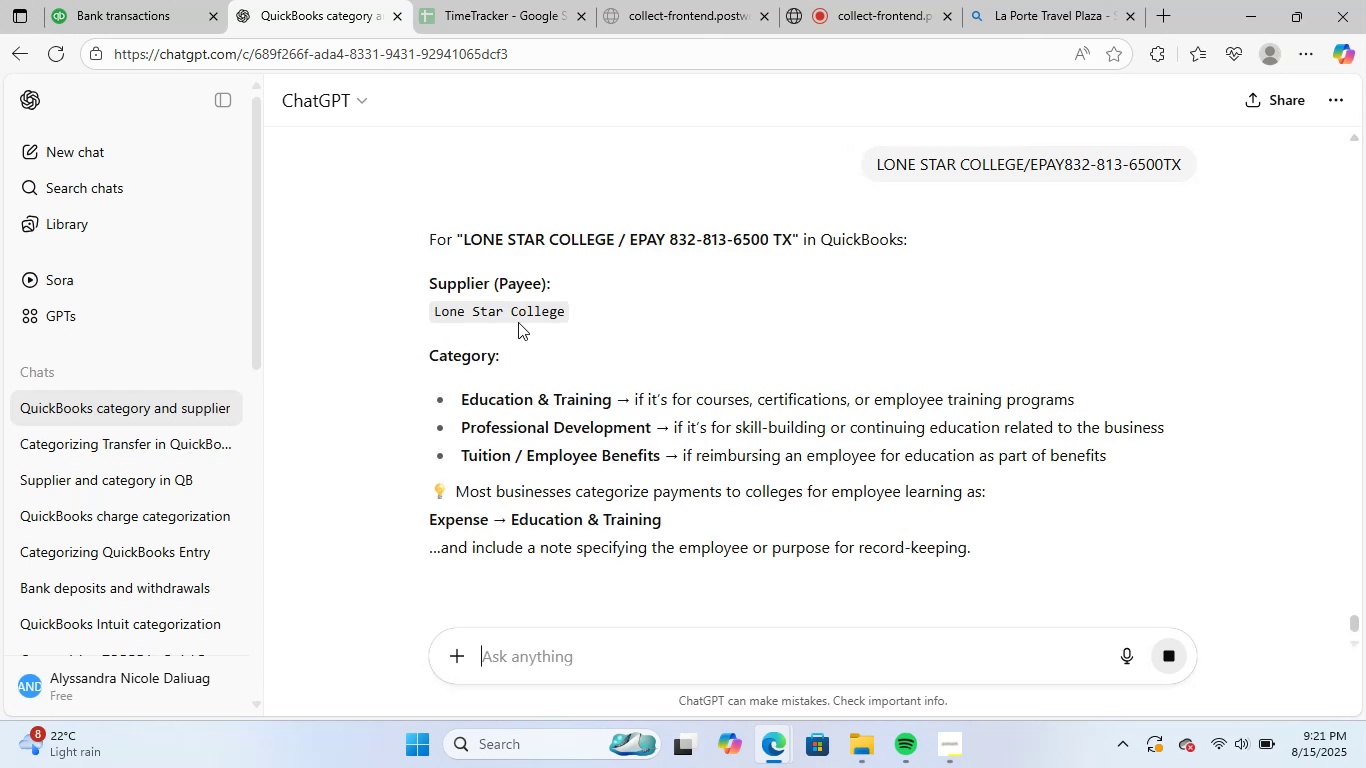 
wait(8.28)
 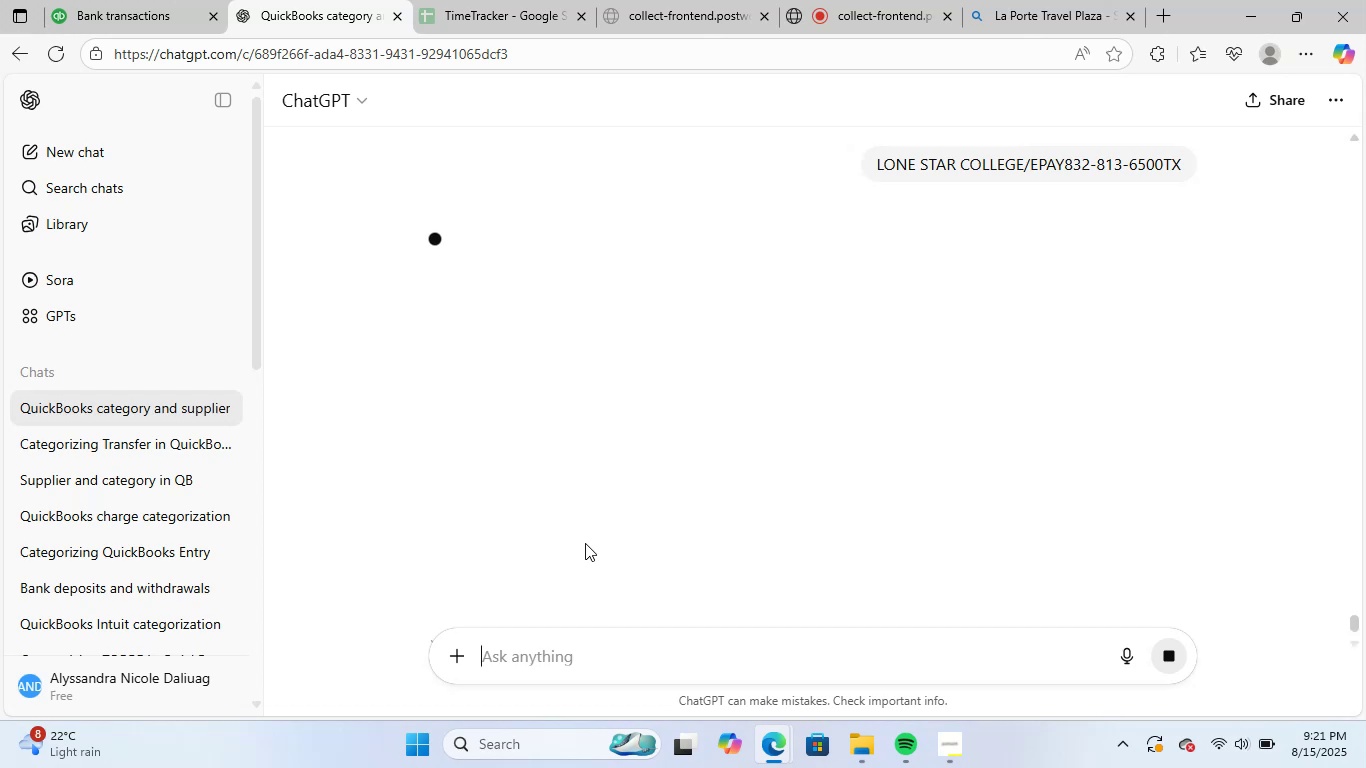 
key(Control+C)
 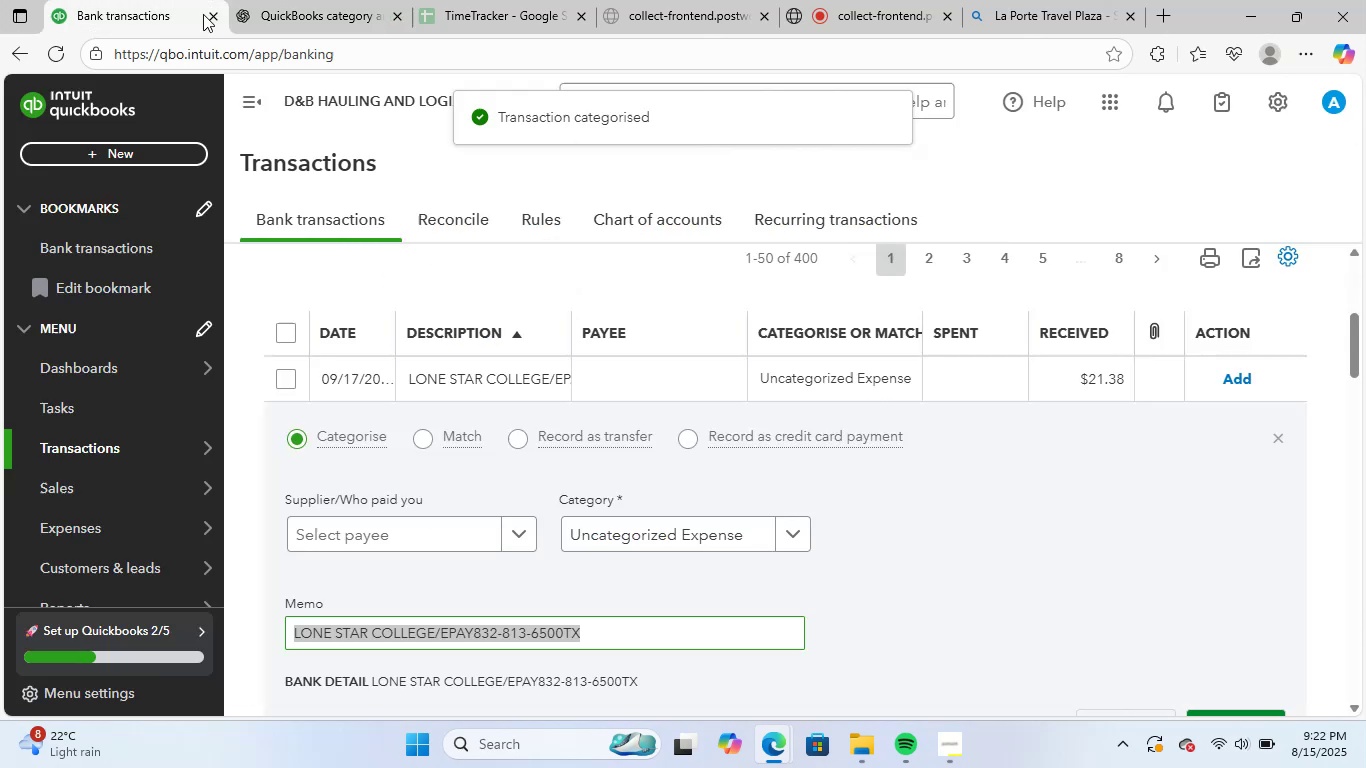 
left_click([179, 0])
 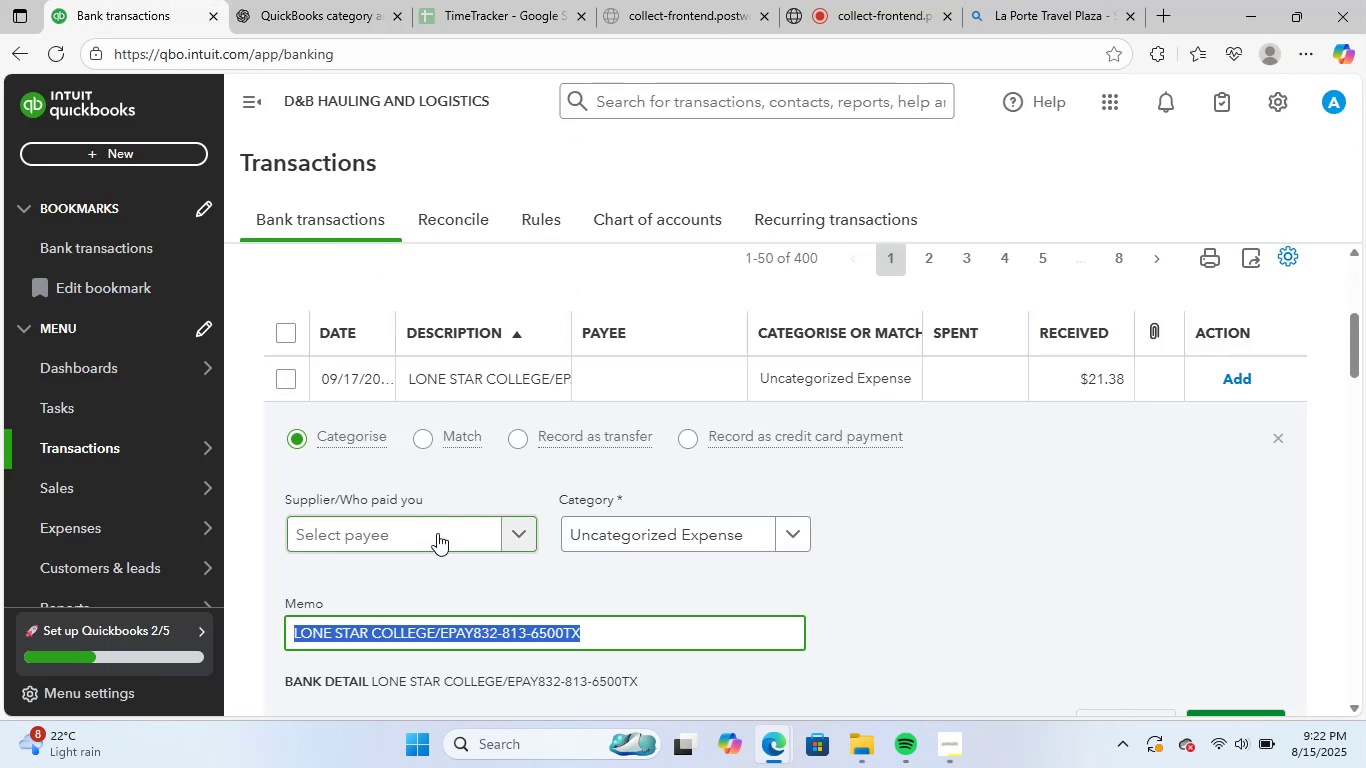 
key(Control+ControlLeft)
 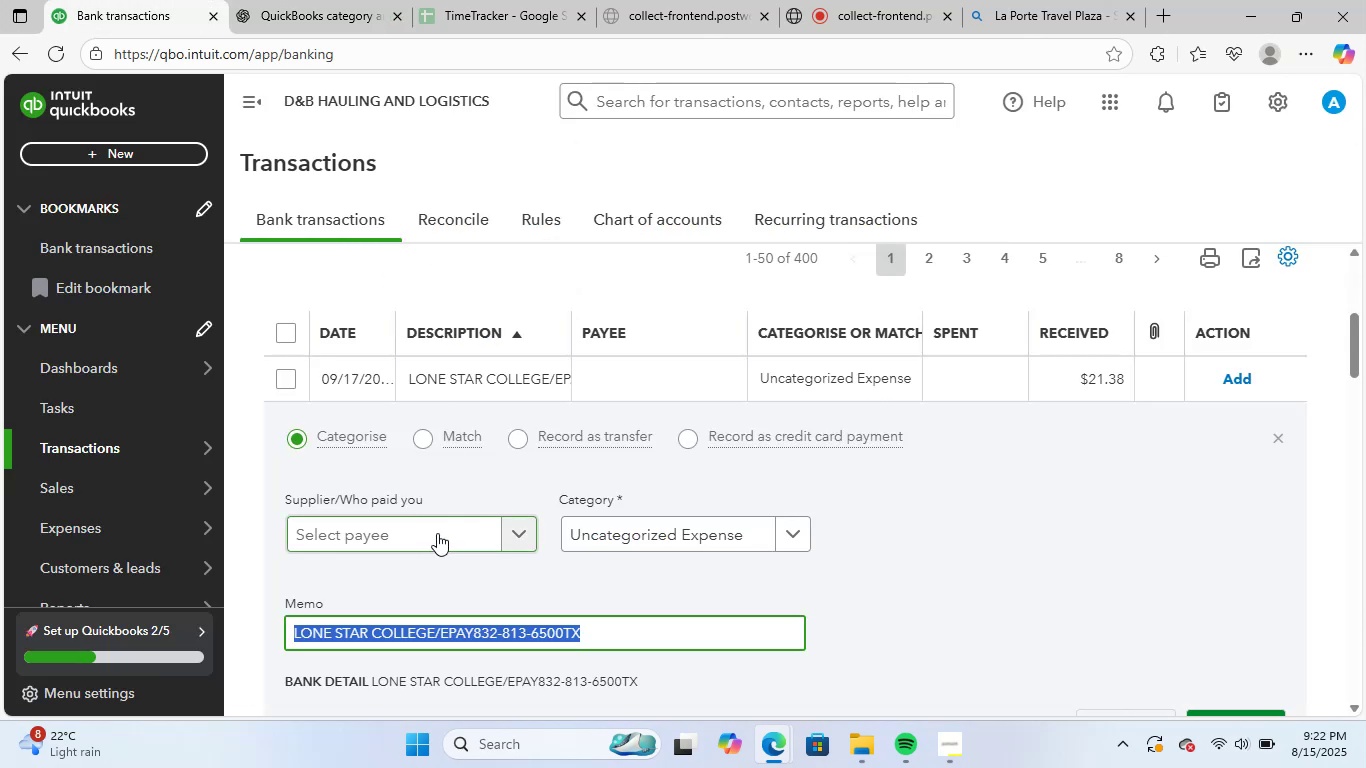 
left_click([437, 533])
 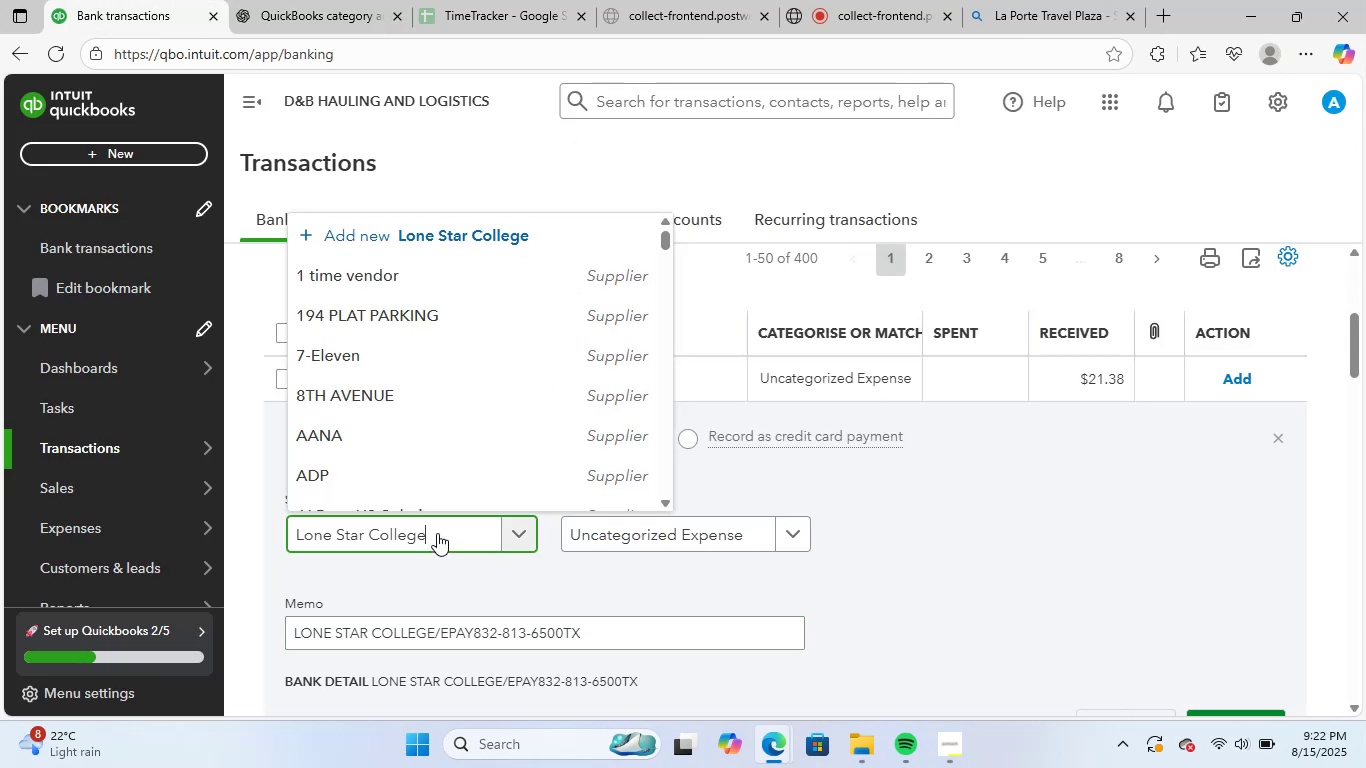 
key(Control+V)
 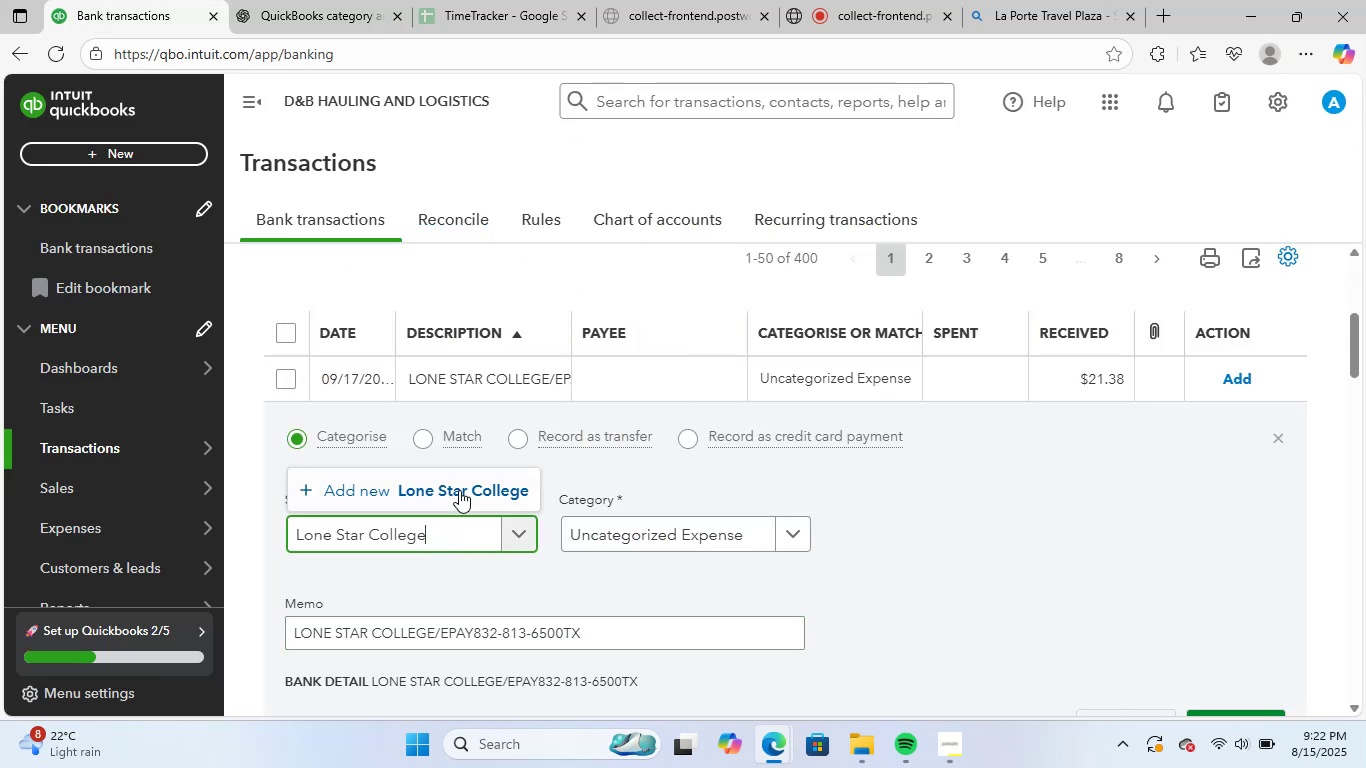 
left_click([459, 490])
 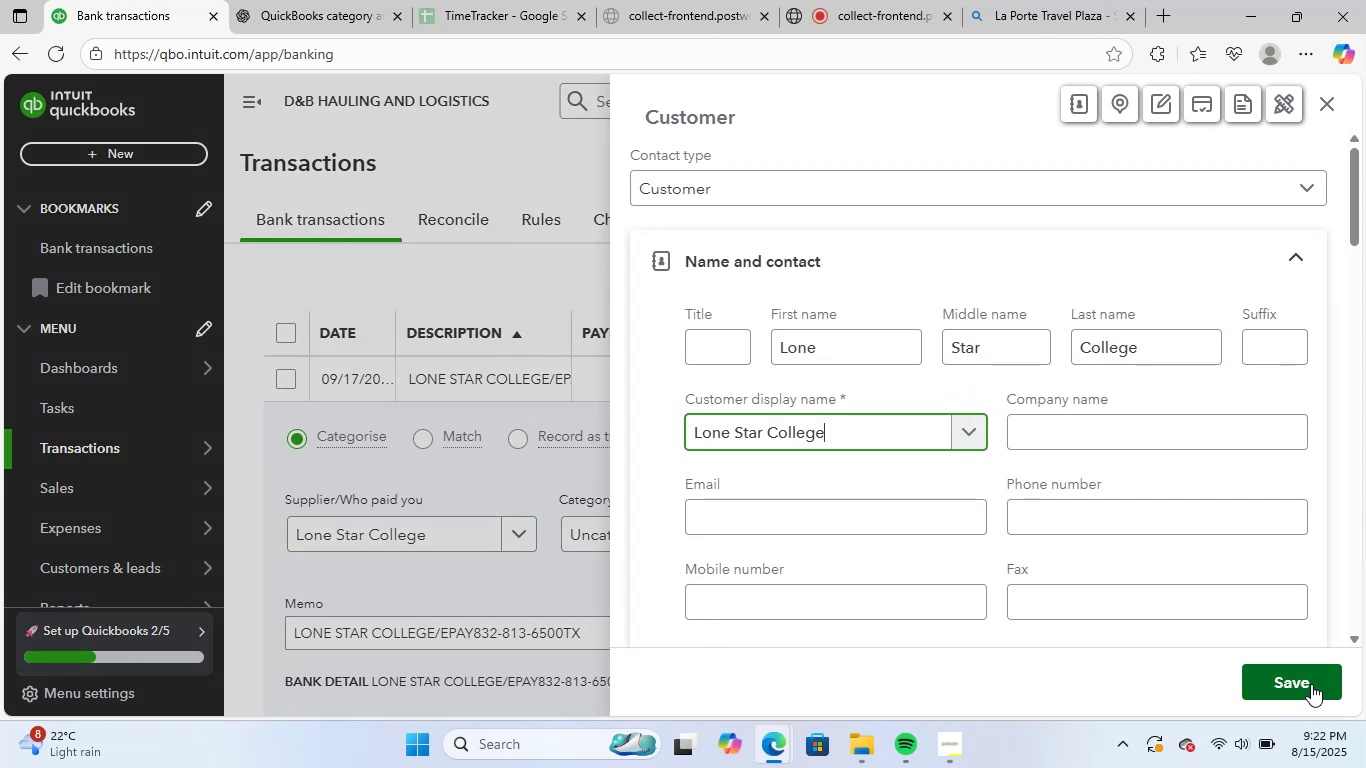 
left_click([1311, 684])
 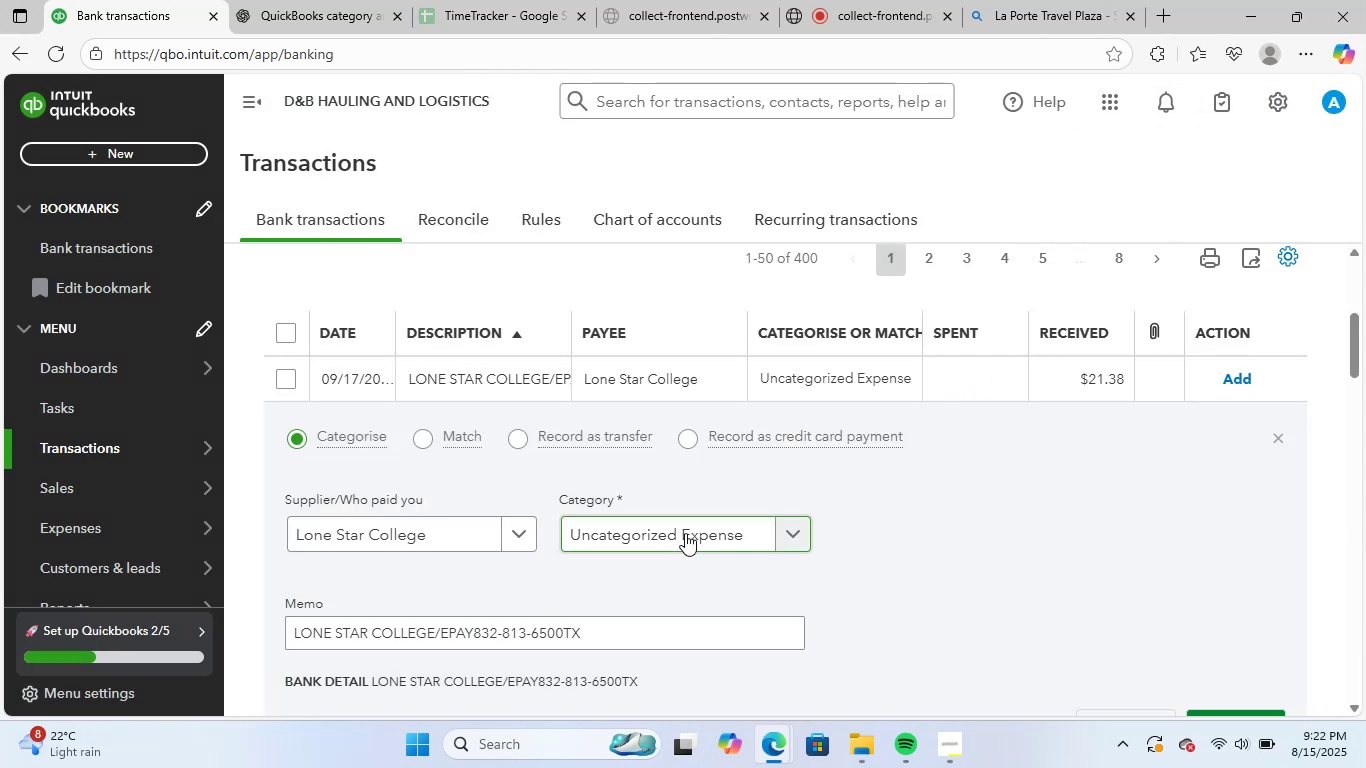 
left_click([685, 533])
 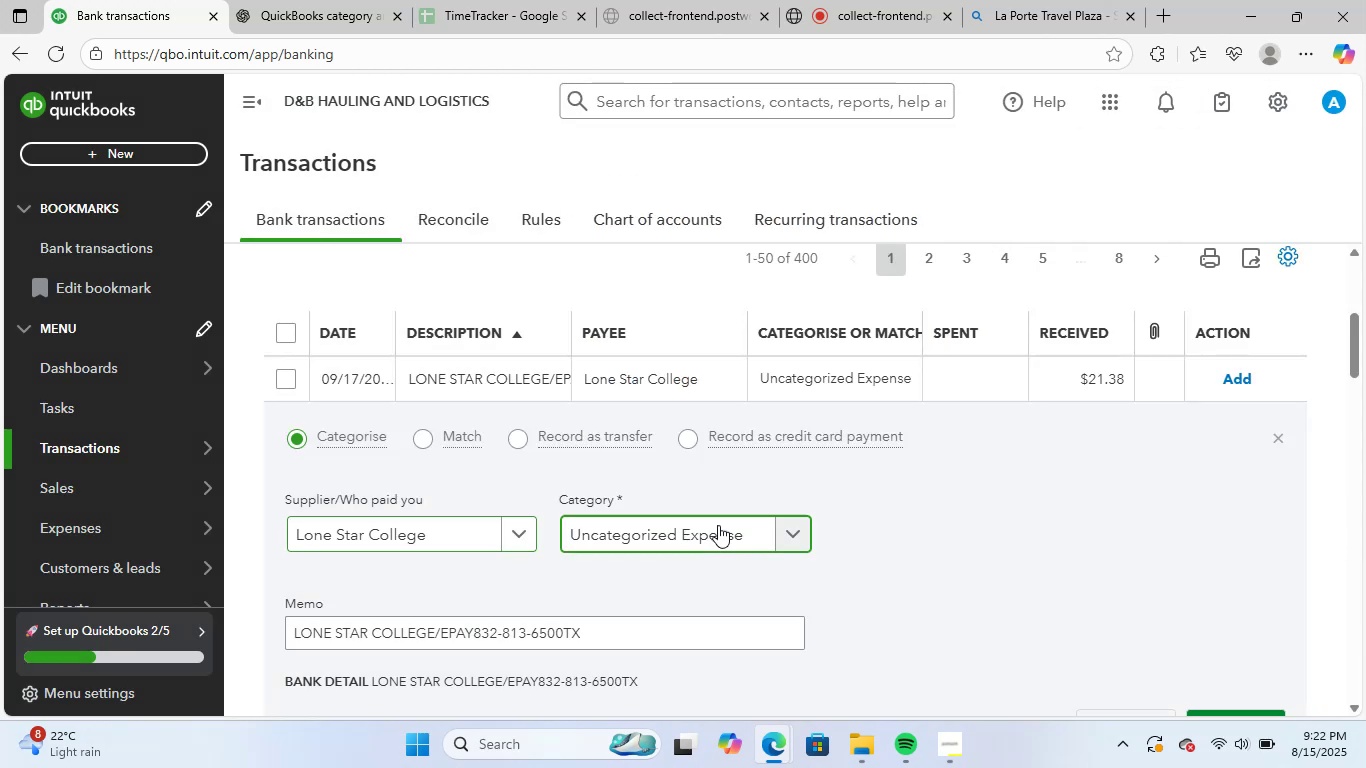 
left_click([718, 525])
 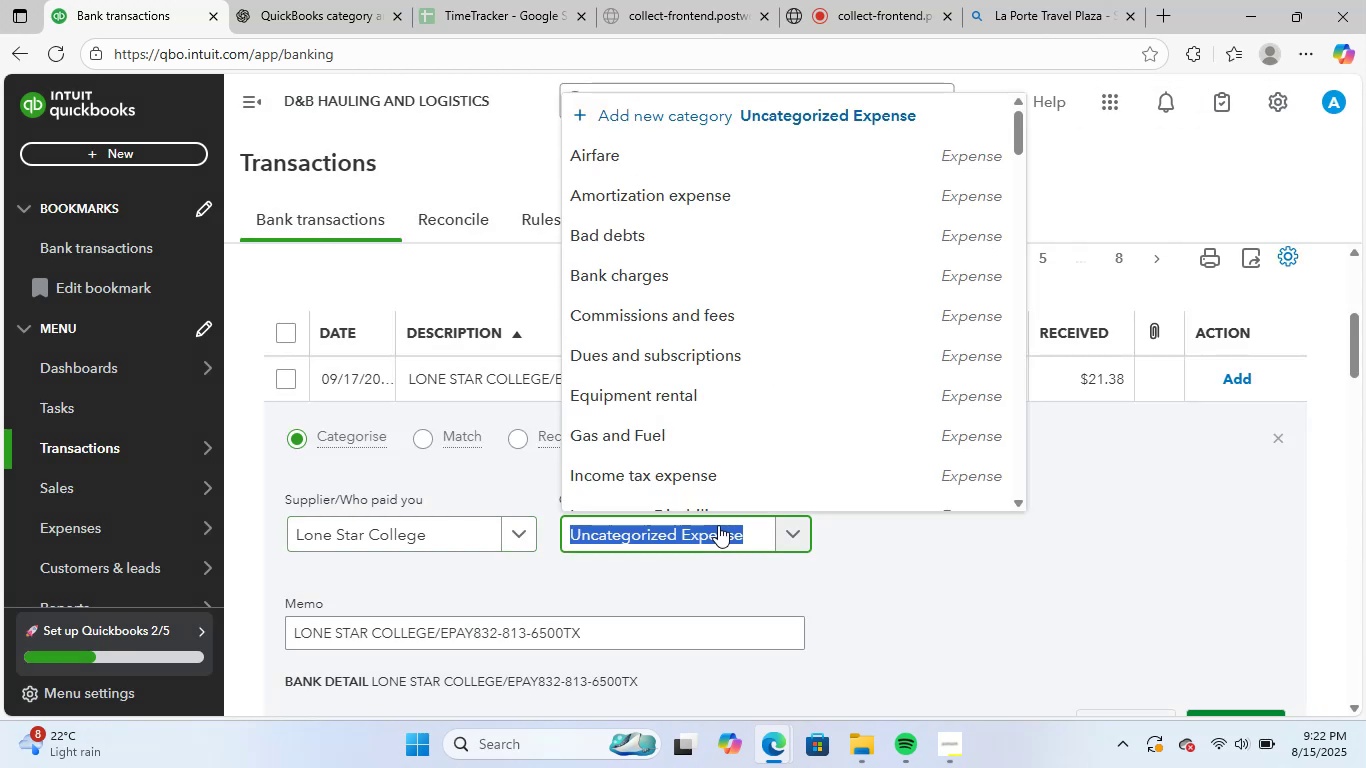 
type(trai)
 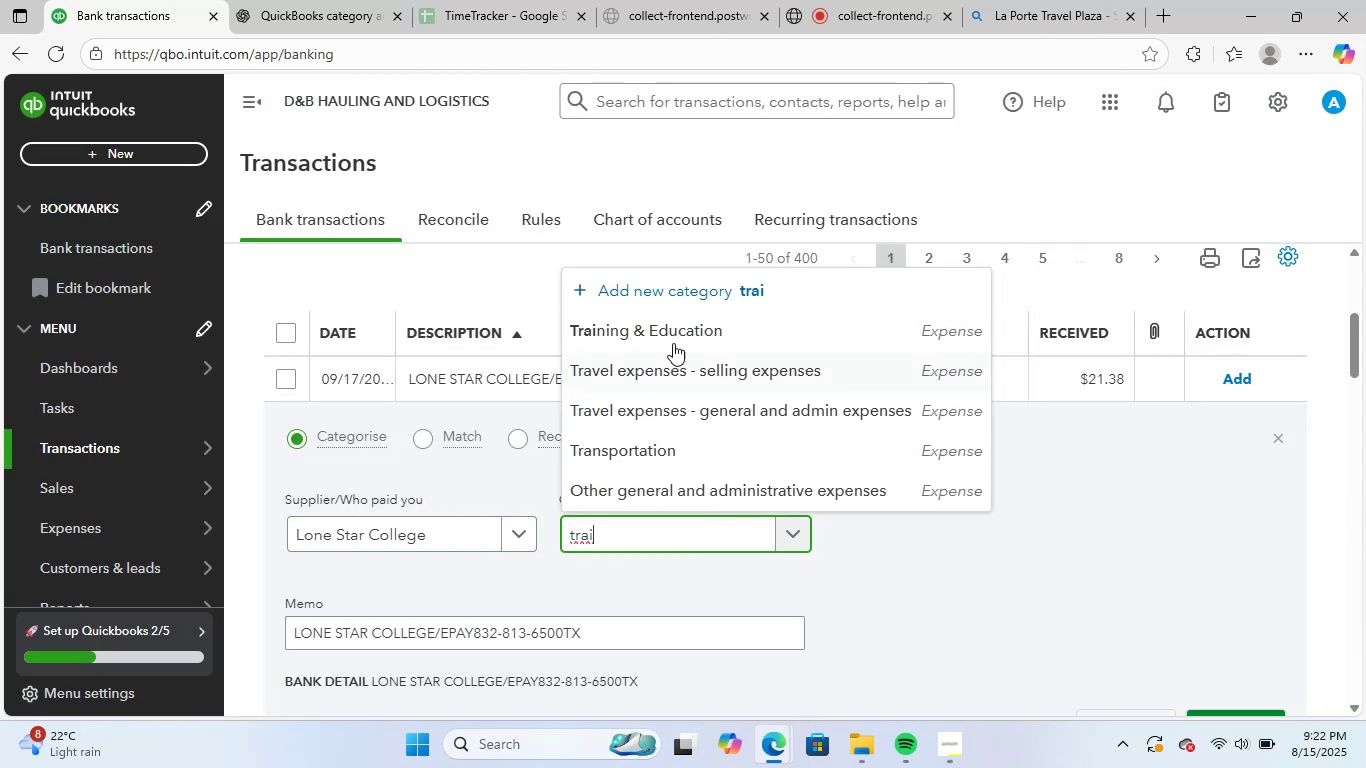 
left_click([684, 334])
 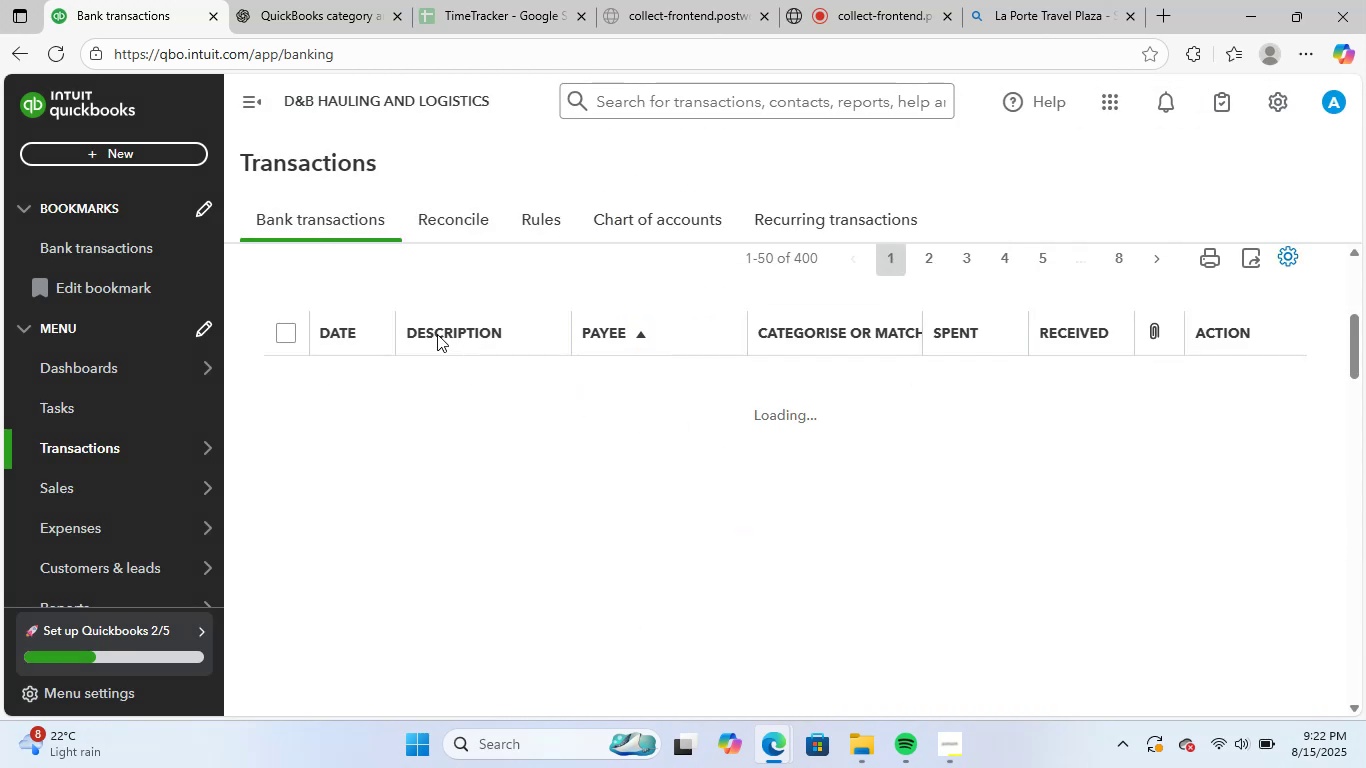 
left_click([437, 334])
 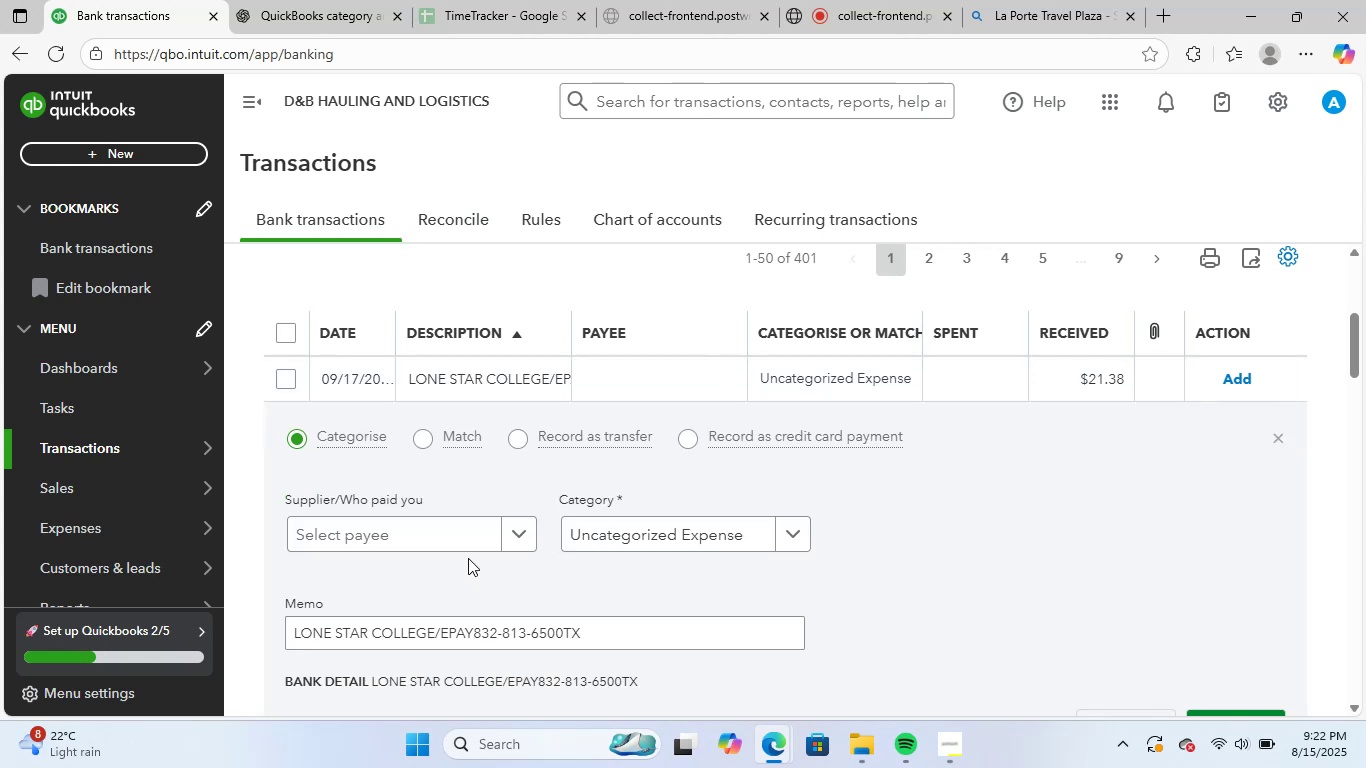 
double_click([463, 532])
 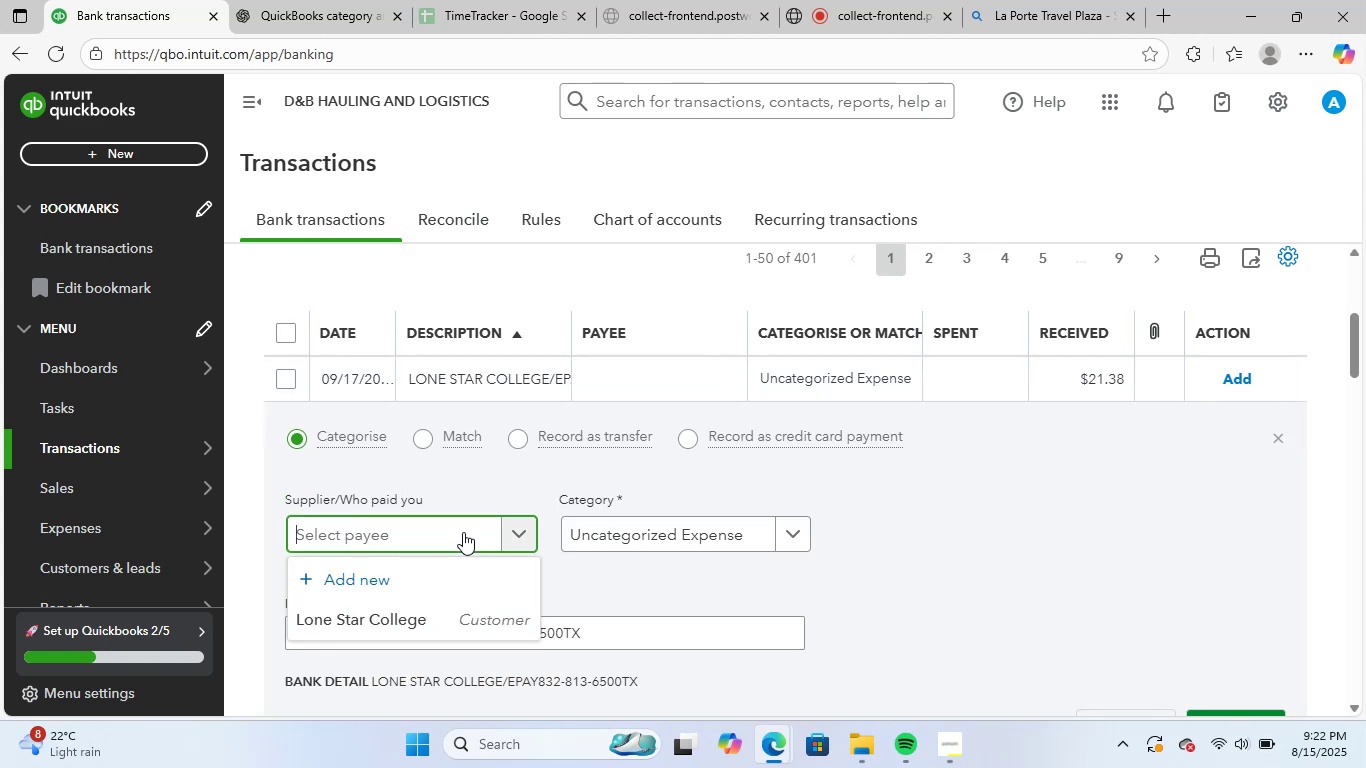 
key(Control+V)
 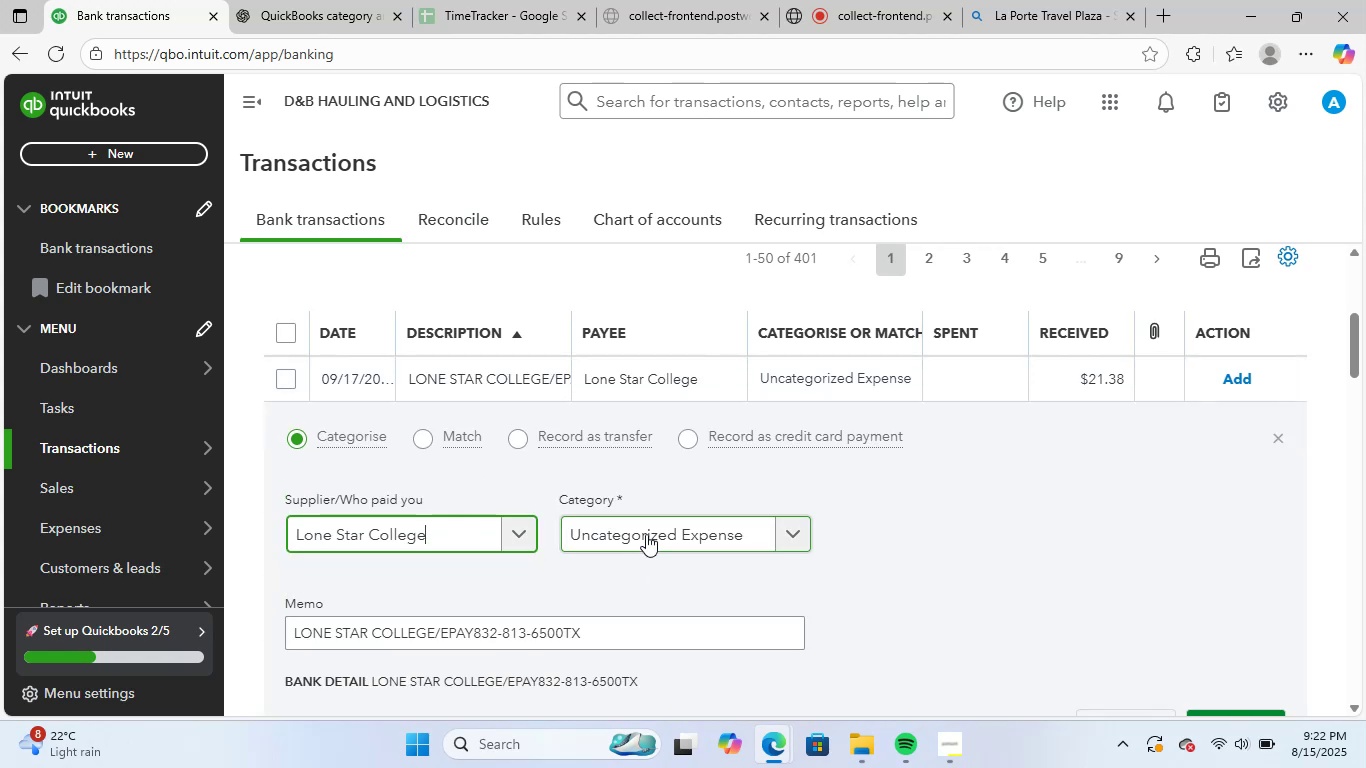 
left_click([646, 534])
 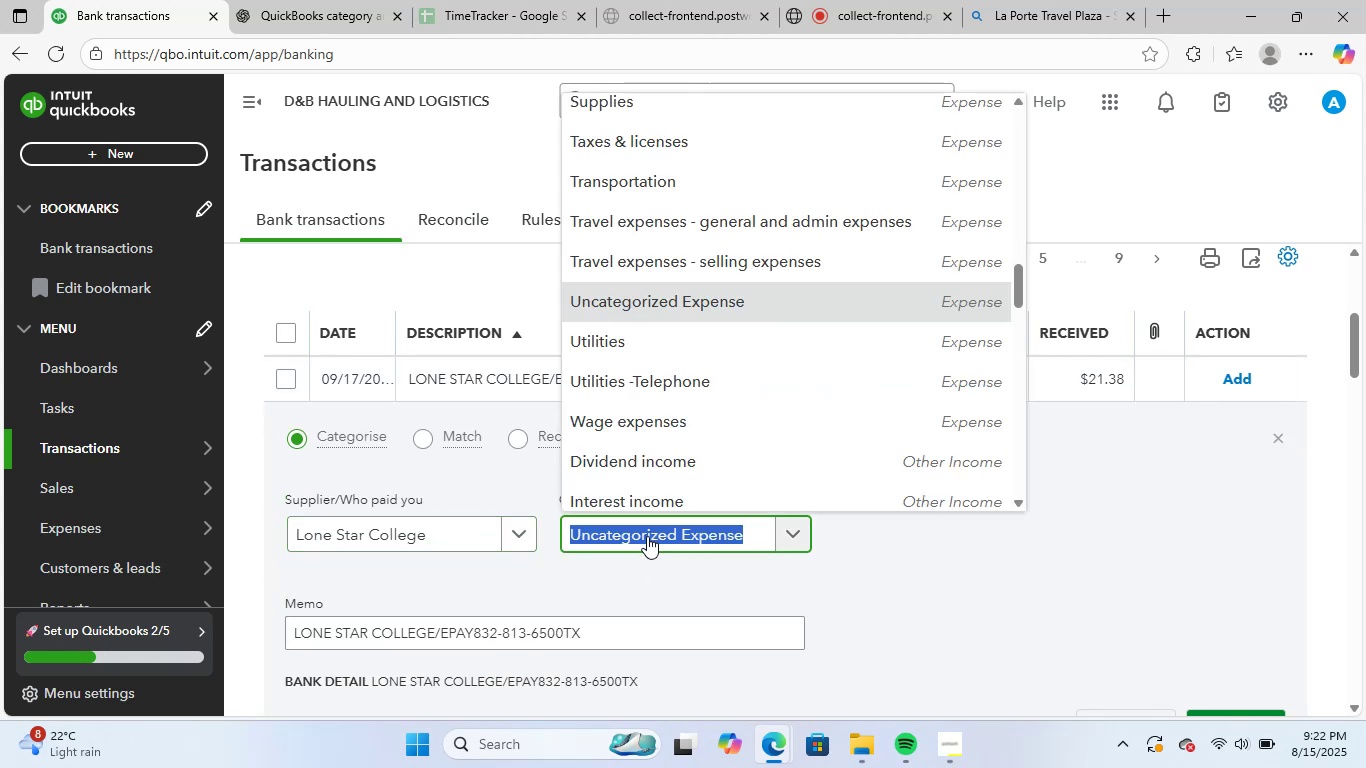 
type(tra)
 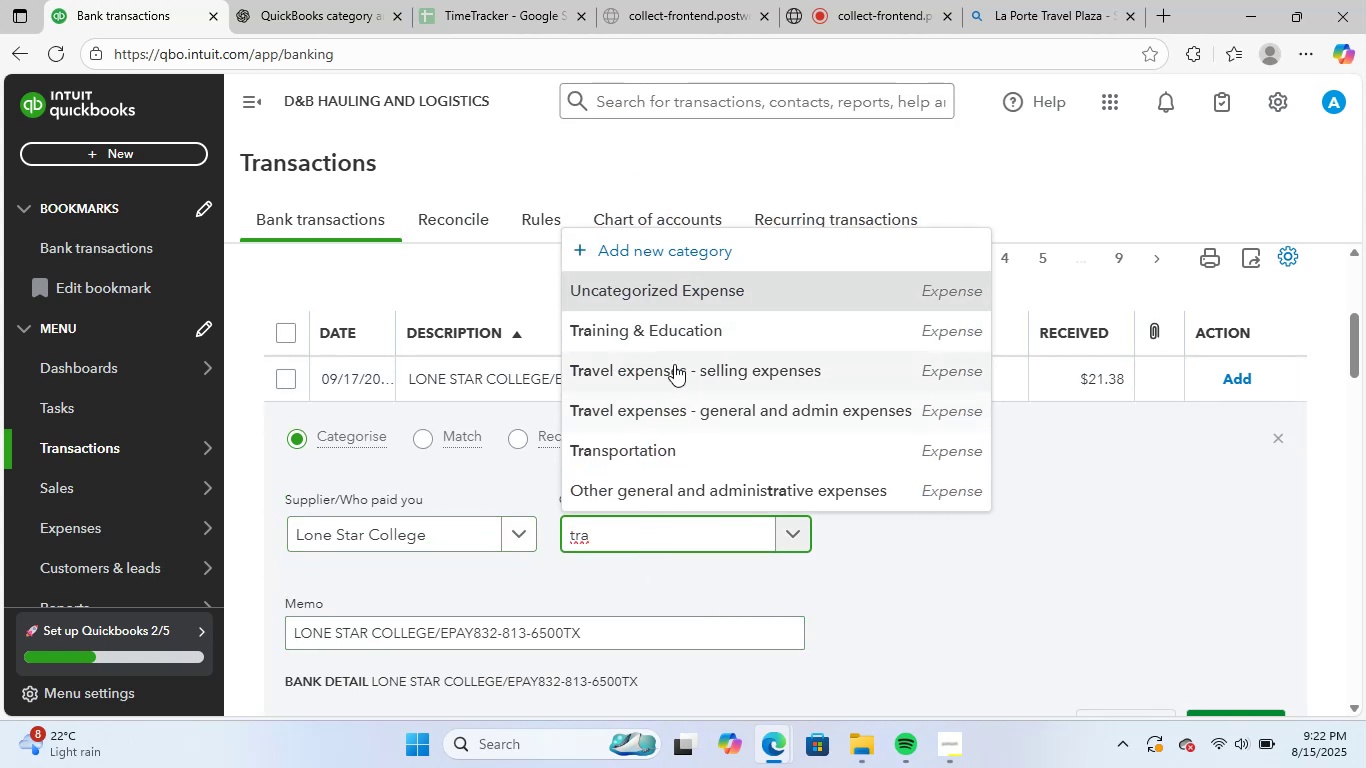 
left_click([694, 340])
 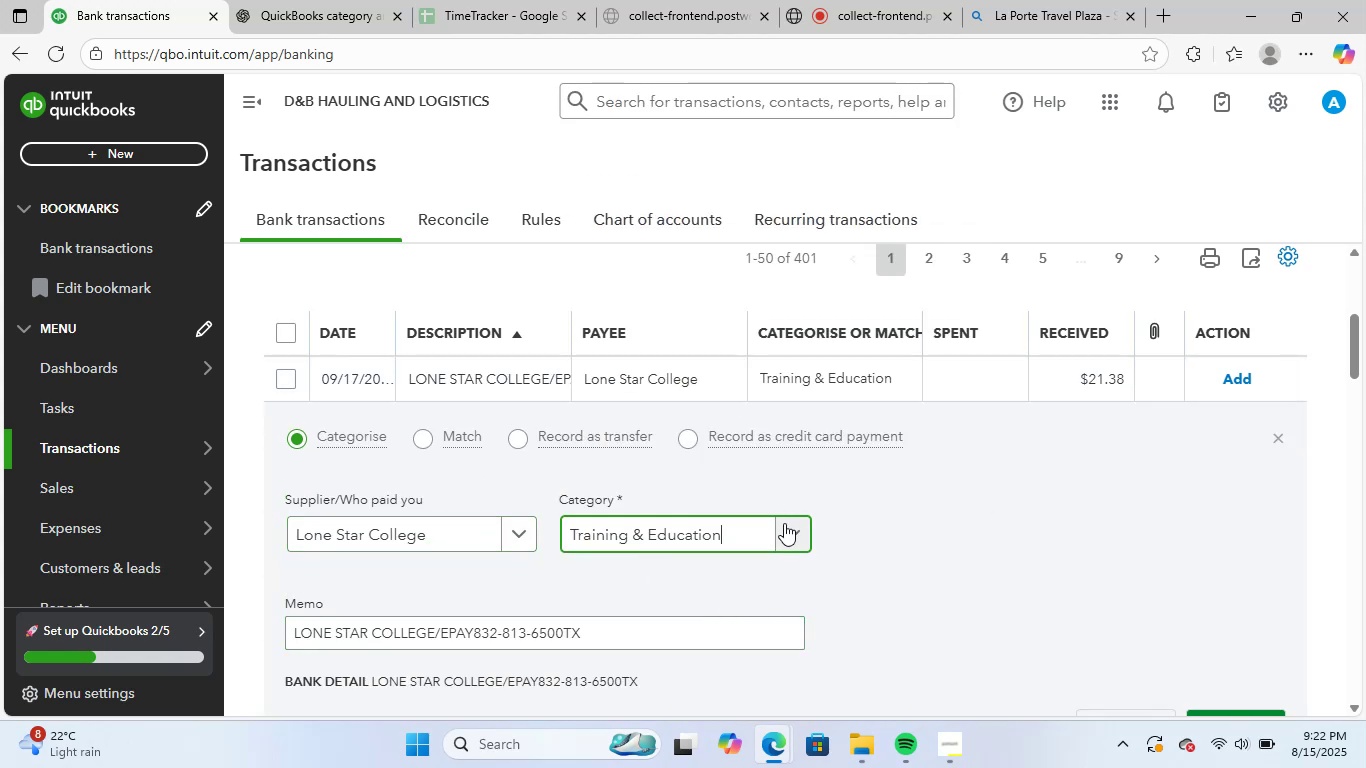 
scroll: coordinate [785, 522], scroll_direction: down, amount: 2.0
 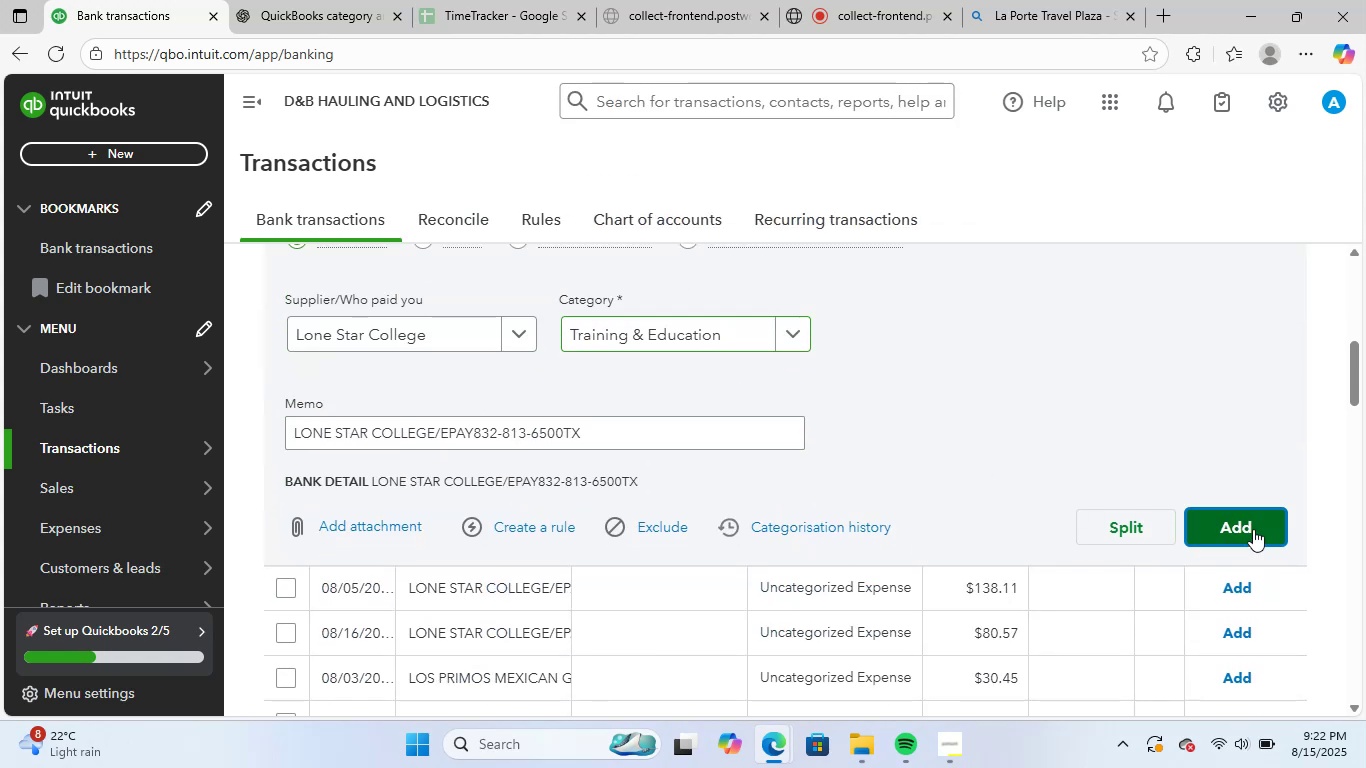 
left_click([1253, 529])
 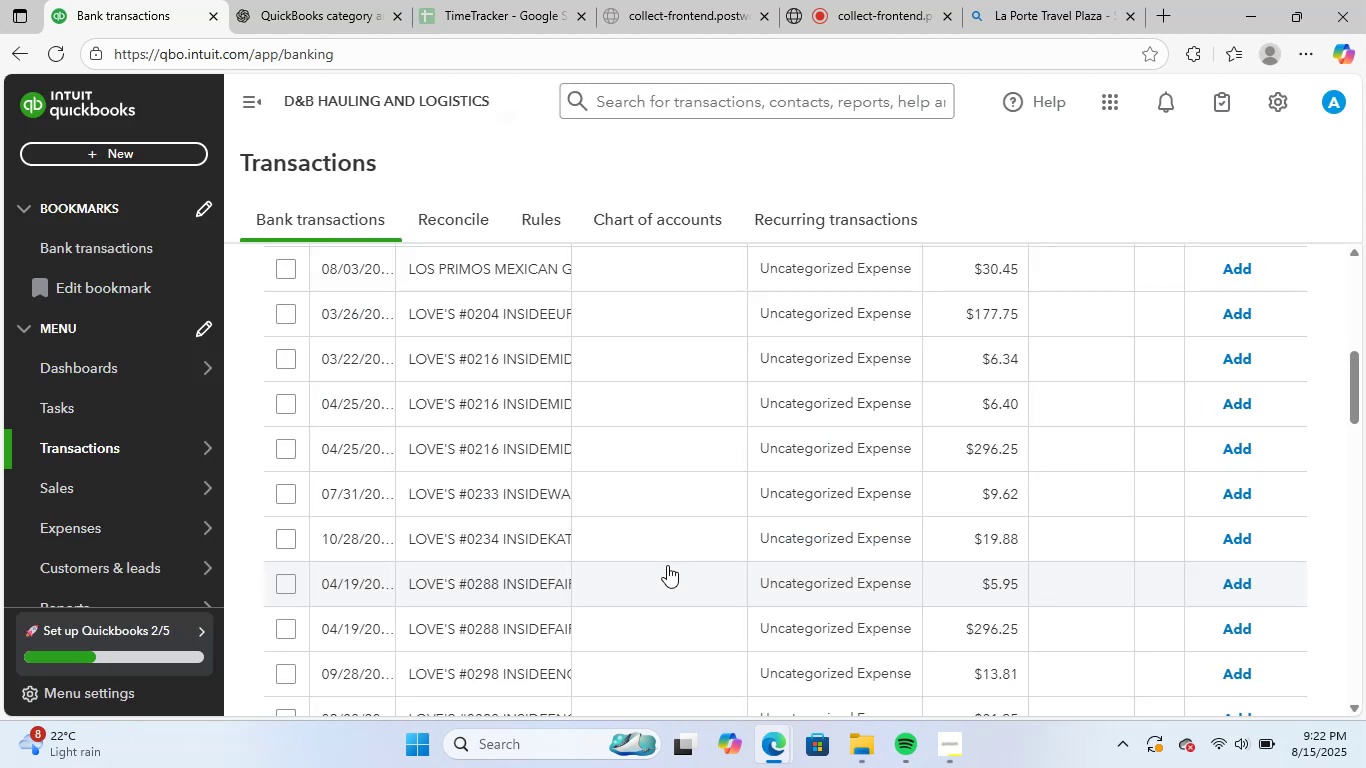 
scroll: coordinate [667, 565], scroll_direction: up, amount: 2.0
 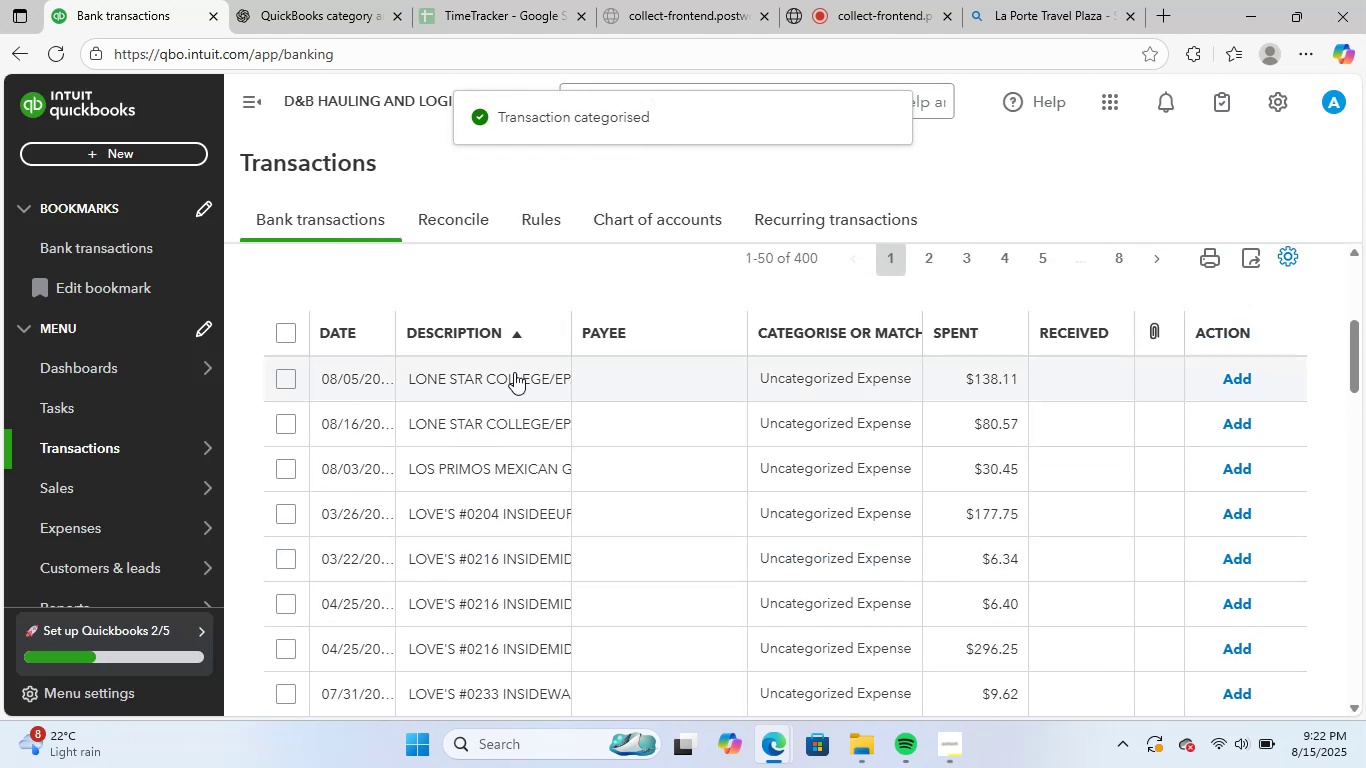 
left_click([514, 372])
 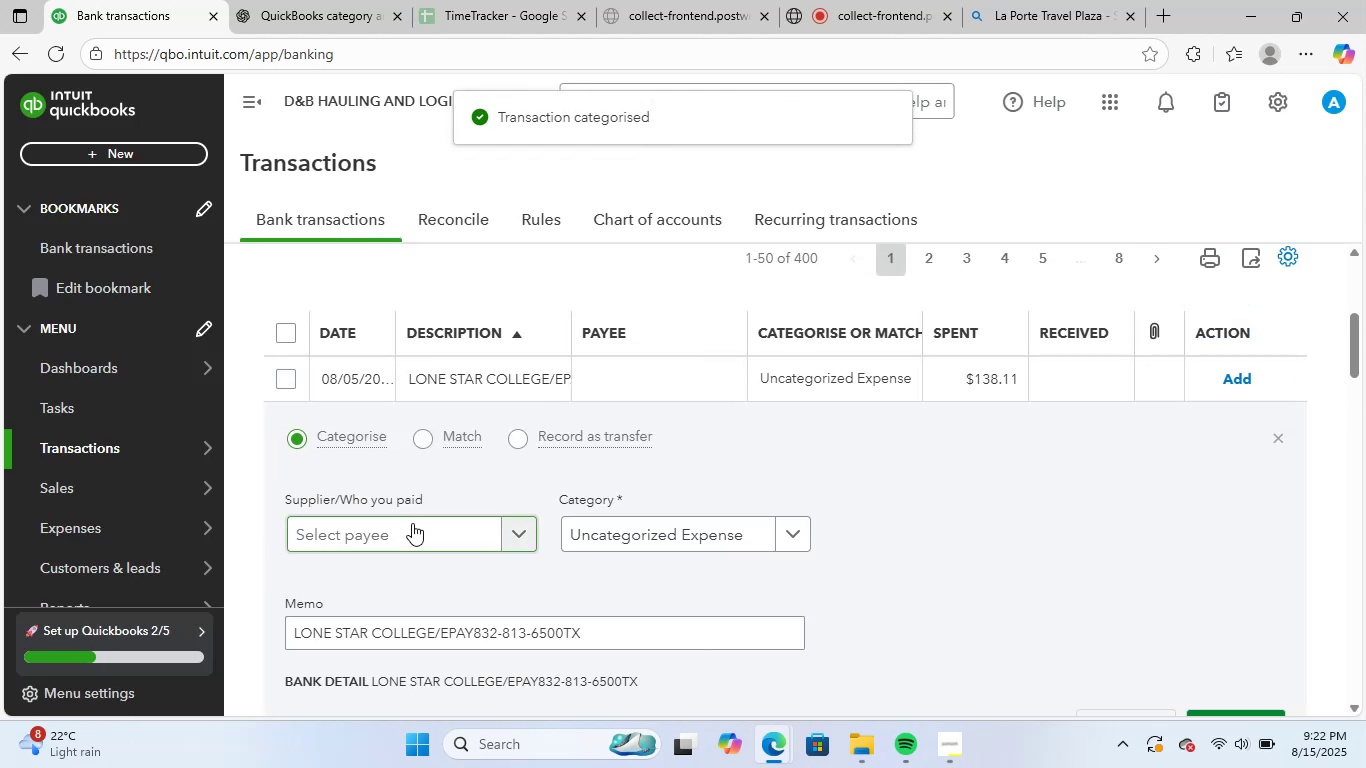 
left_click([412, 523])
 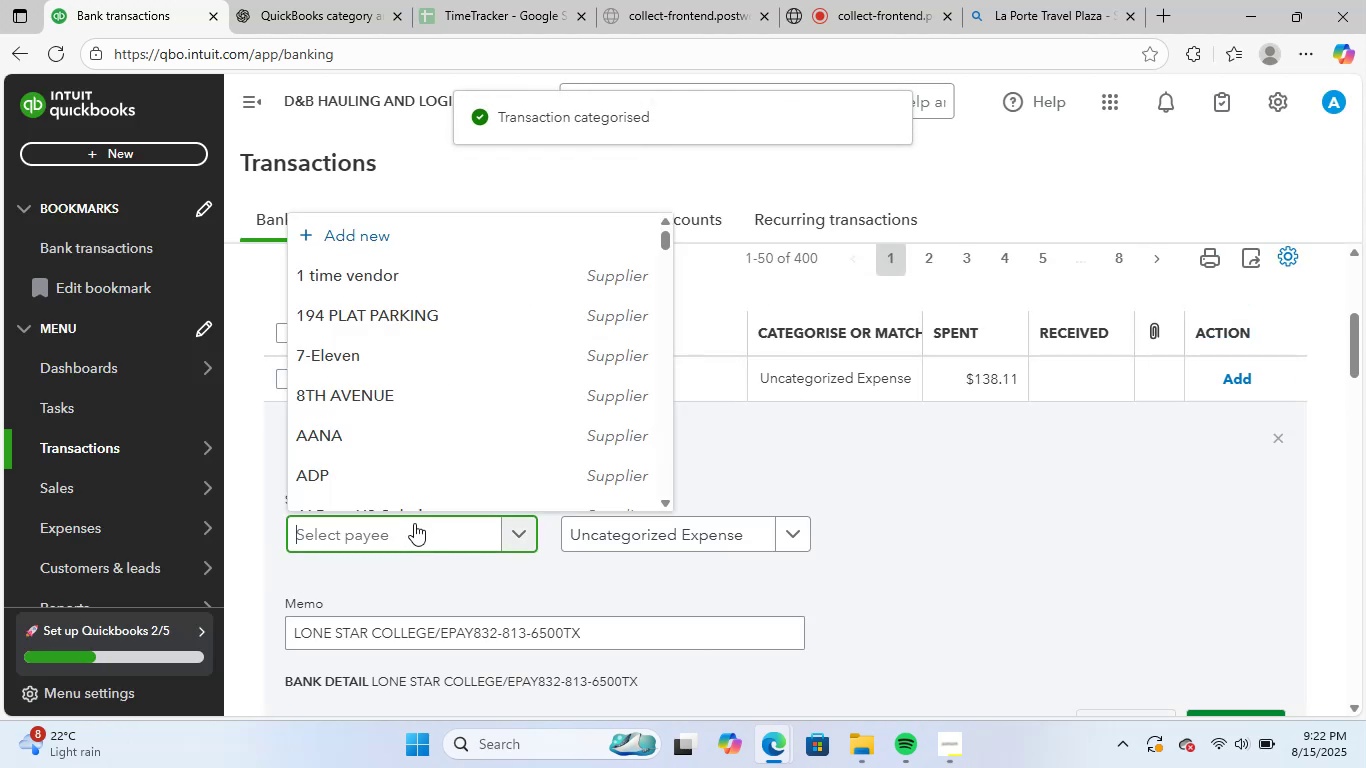 
key(Control+ControlLeft)
 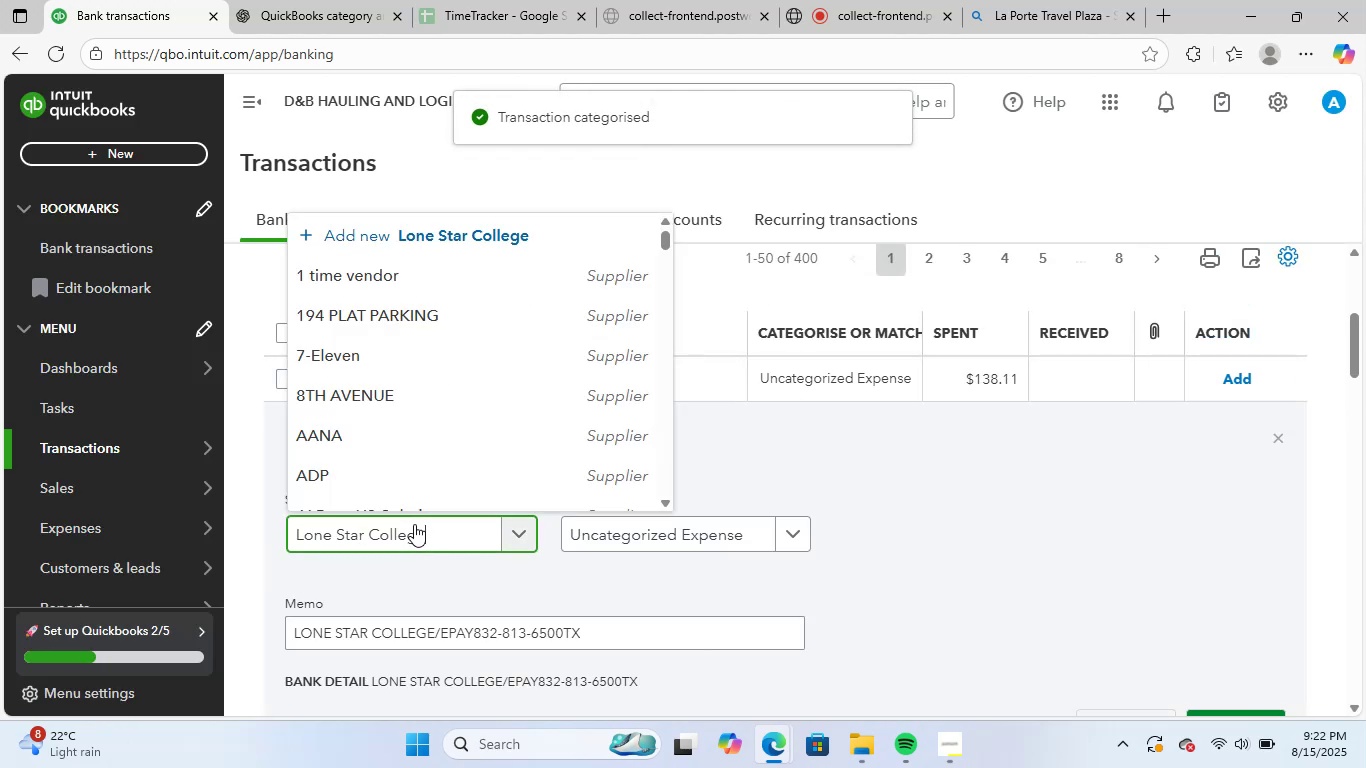 
key(Control+V)
 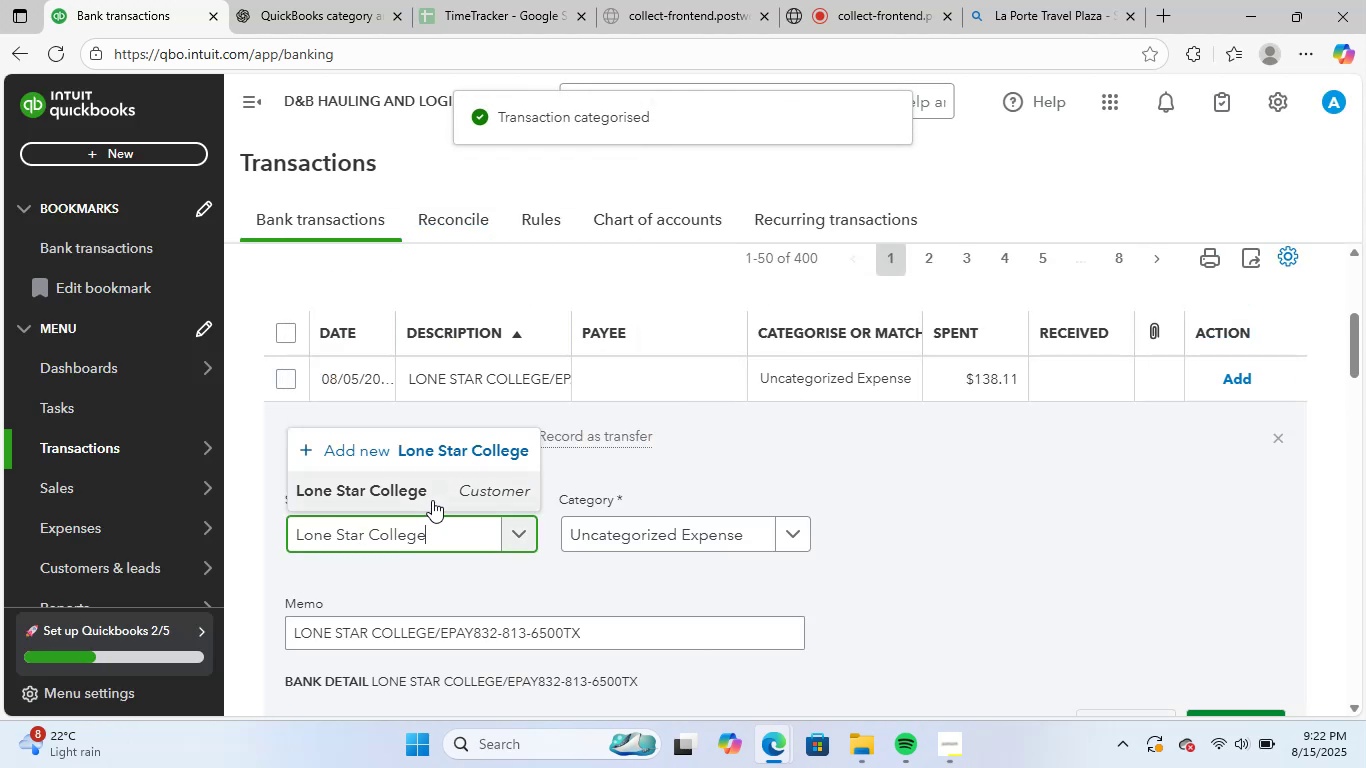 
left_click([432, 500])
 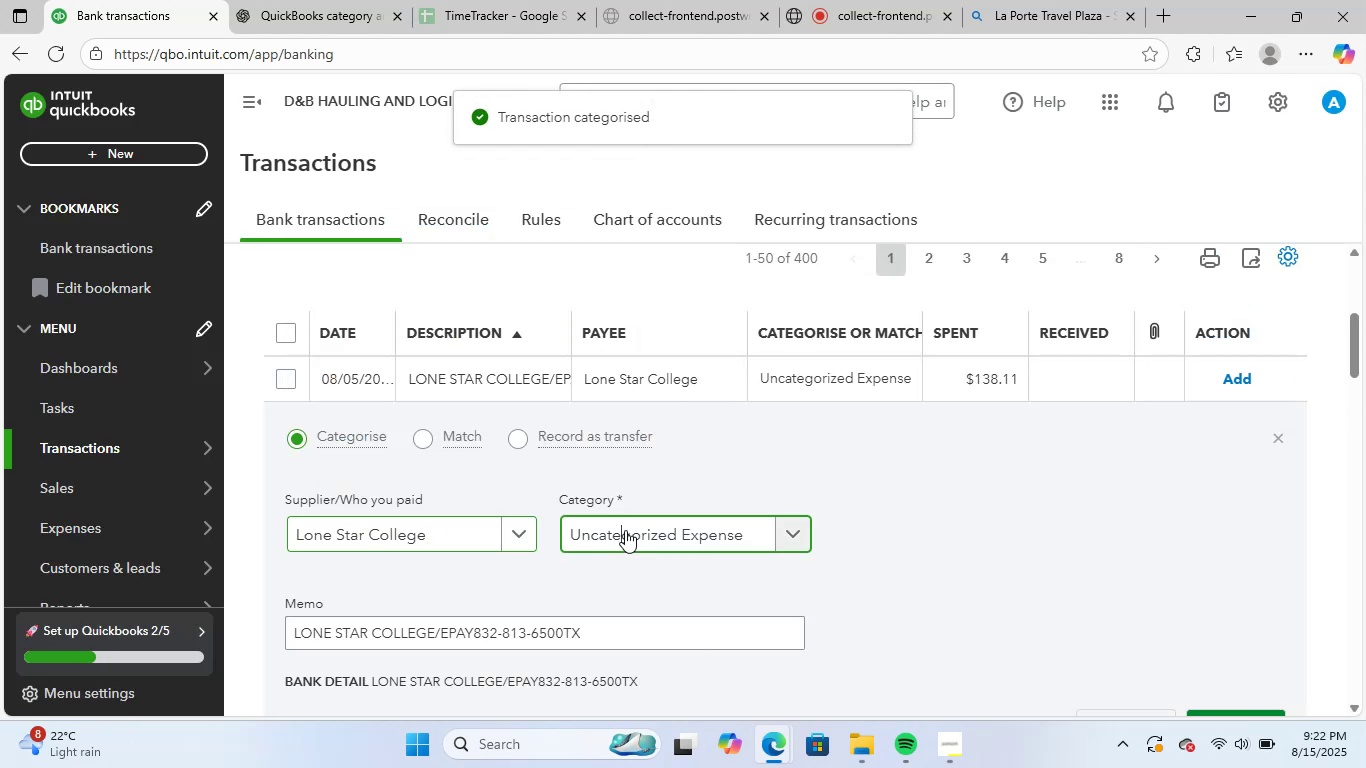 
double_click([625, 530])
 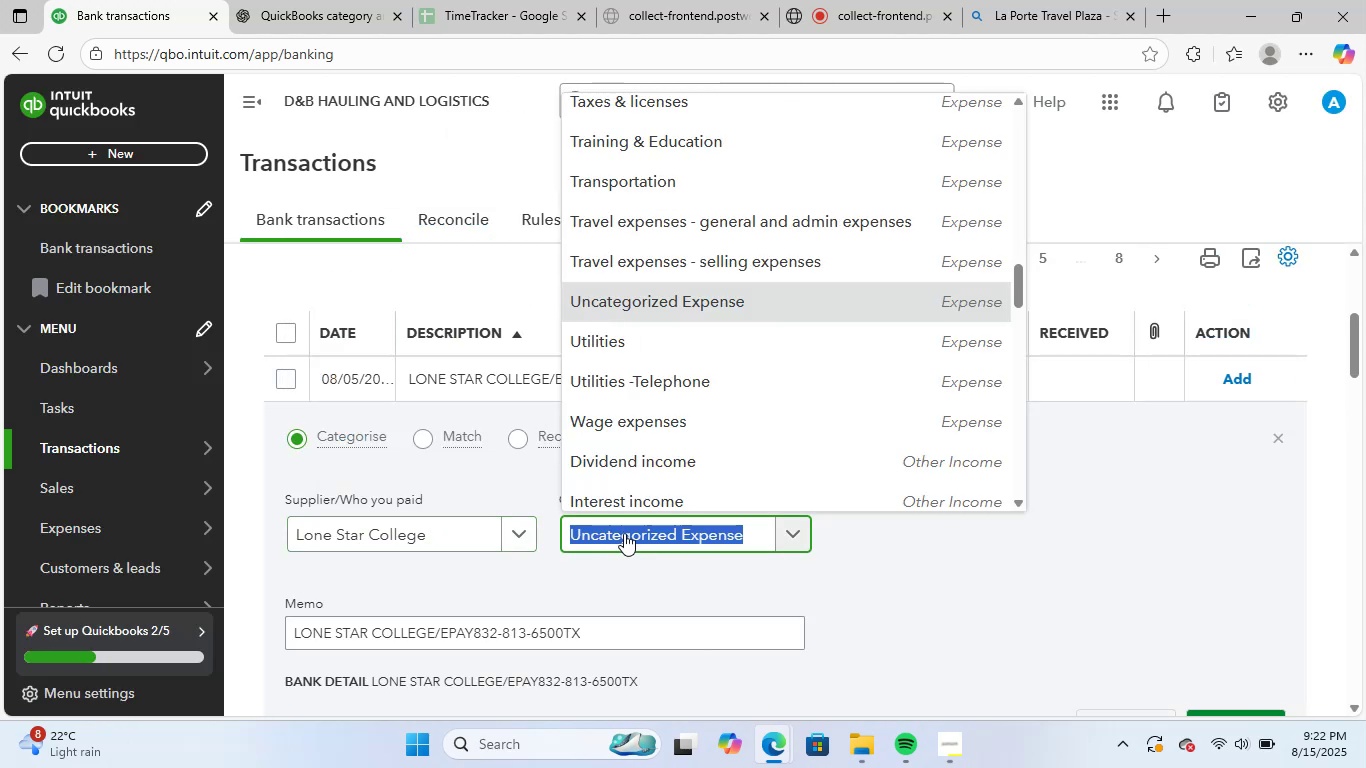 
type(train)
 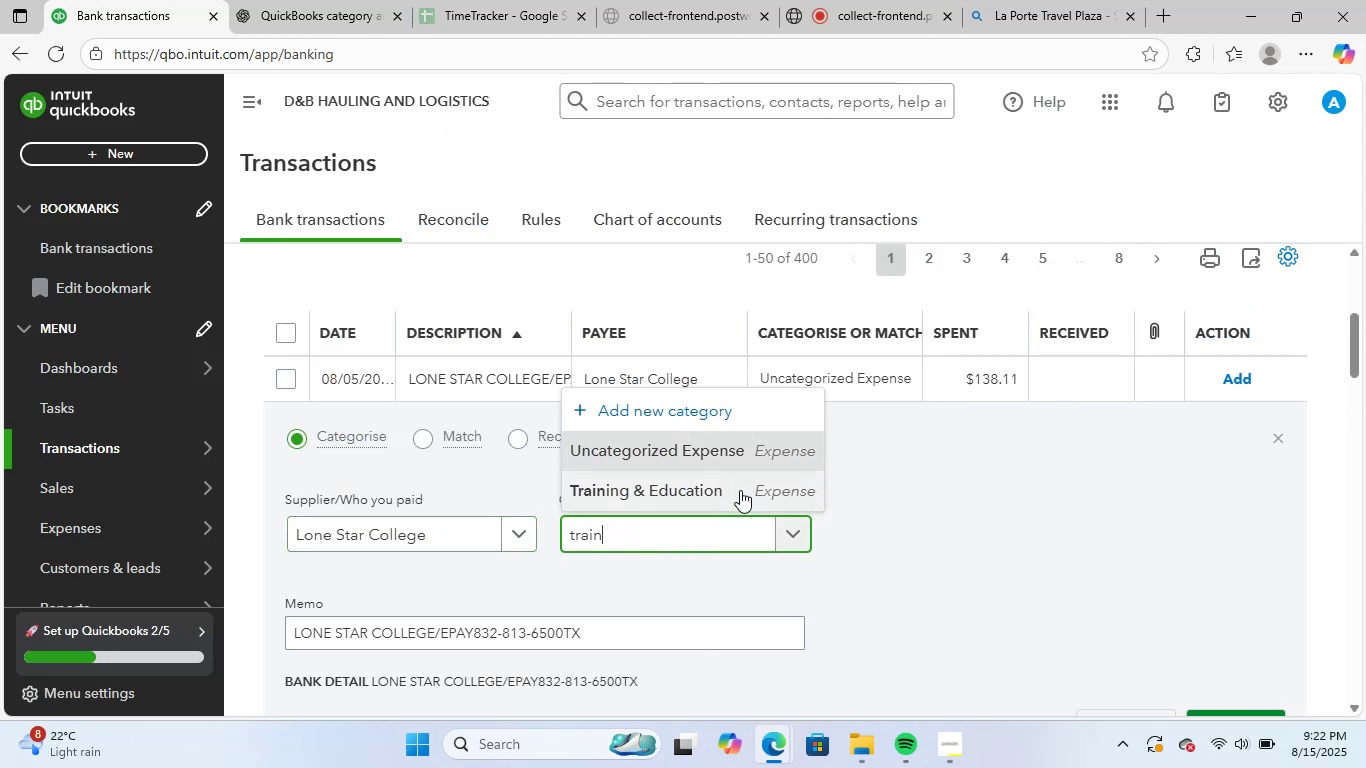 
left_click([740, 490])
 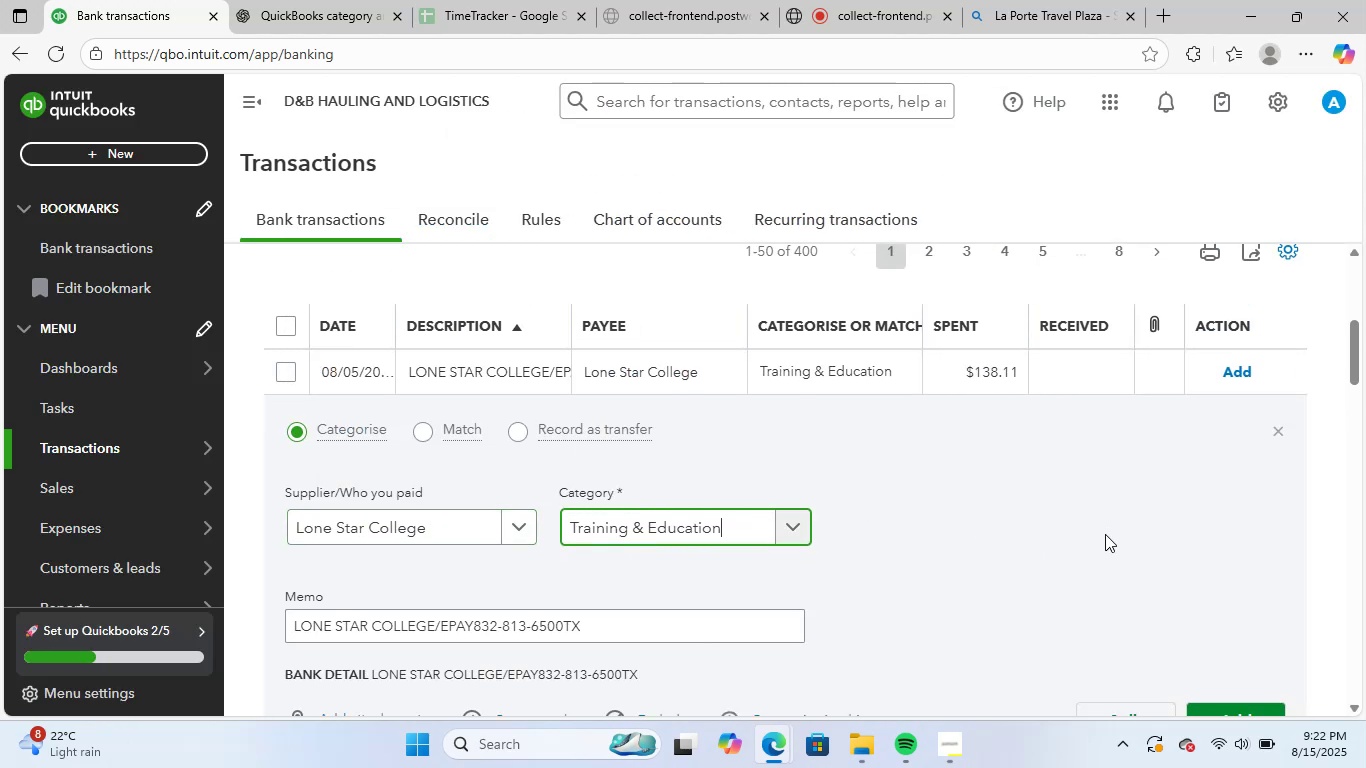 
scroll: coordinate [1105, 534], scroll_direction: down, amount: 2.0
 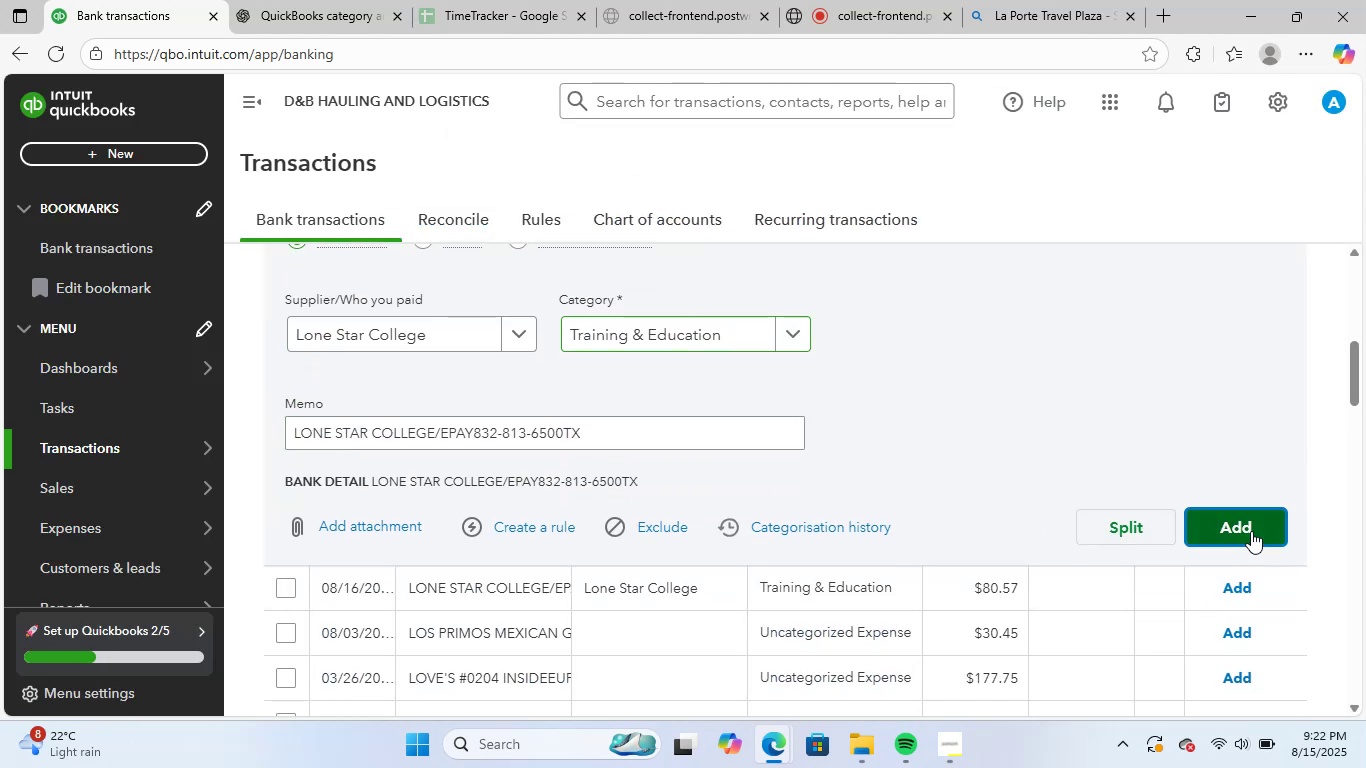 
left_click([1251, 531])
 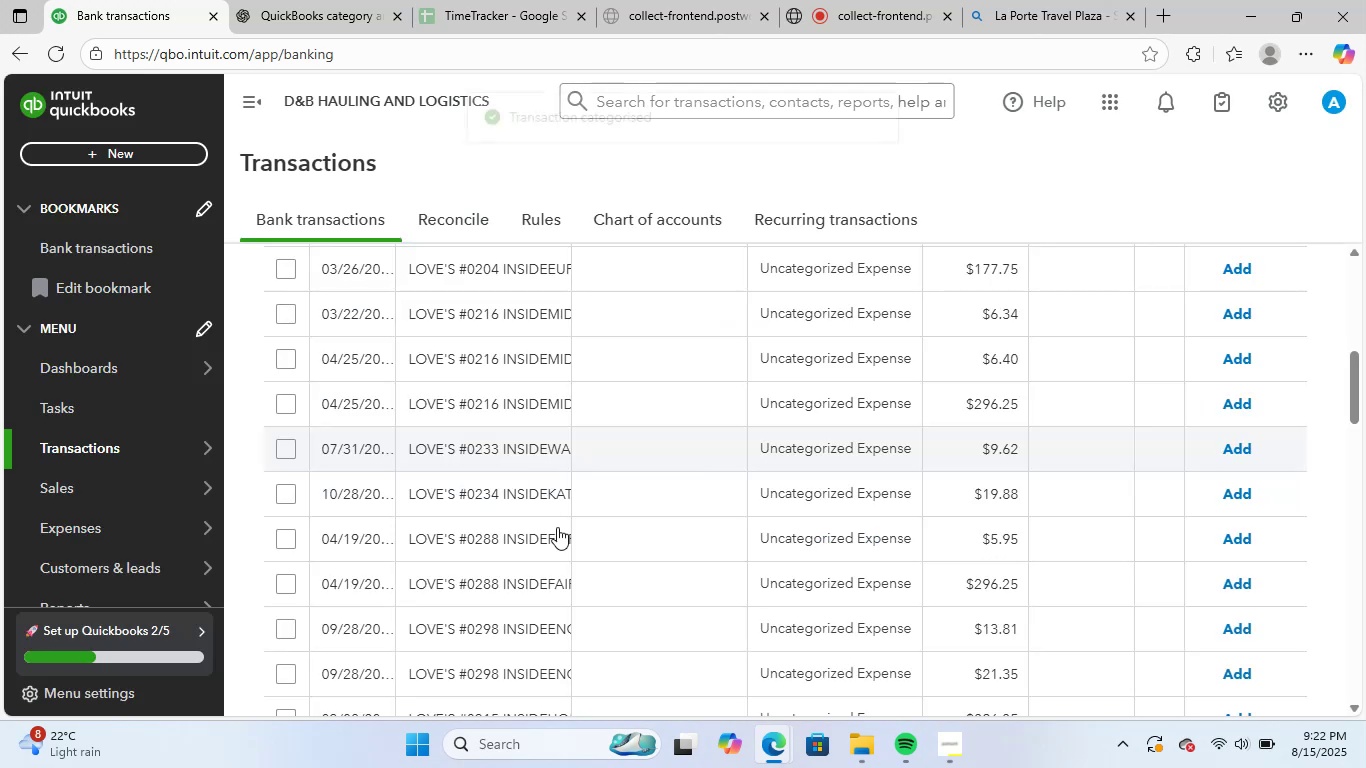 
scroll: coordinate [727, 564], scroll_direction: up, amount: 2.0
 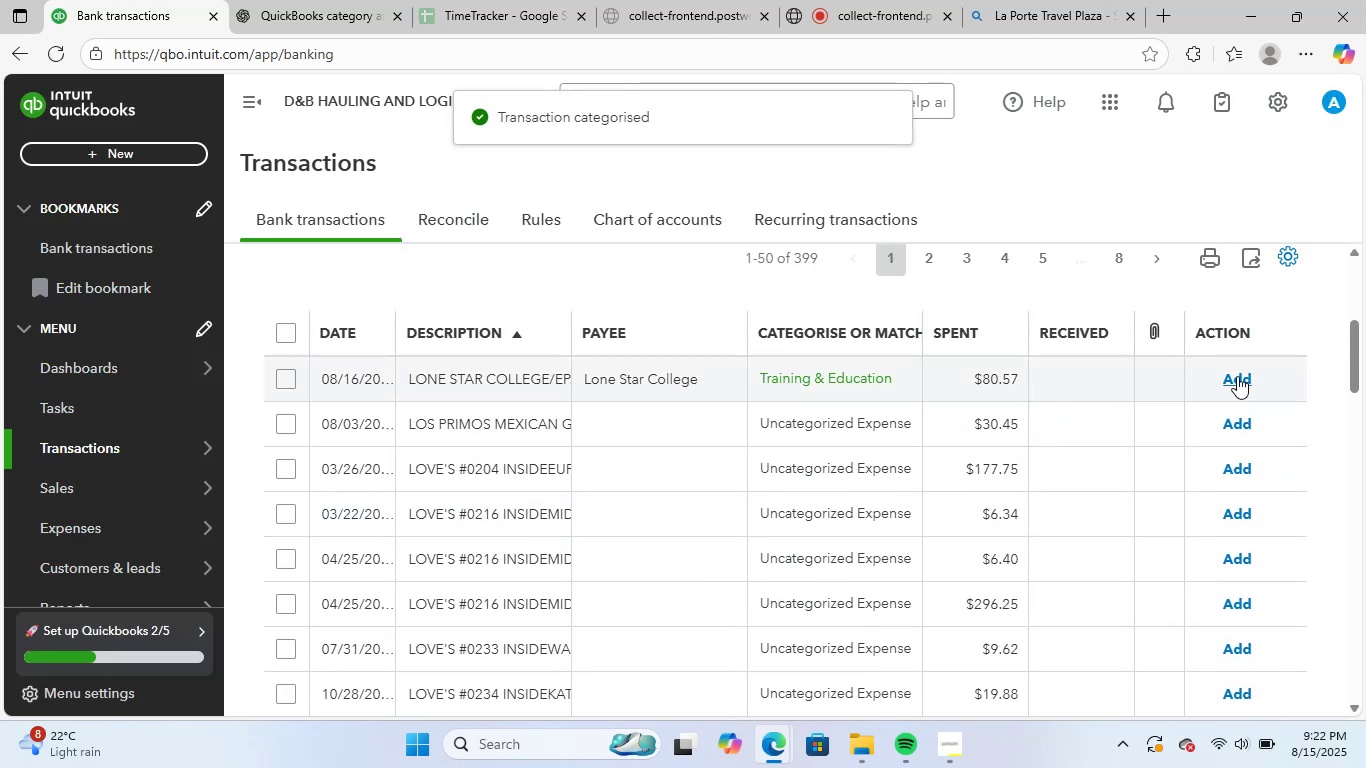 
left_click([1237, 376])
 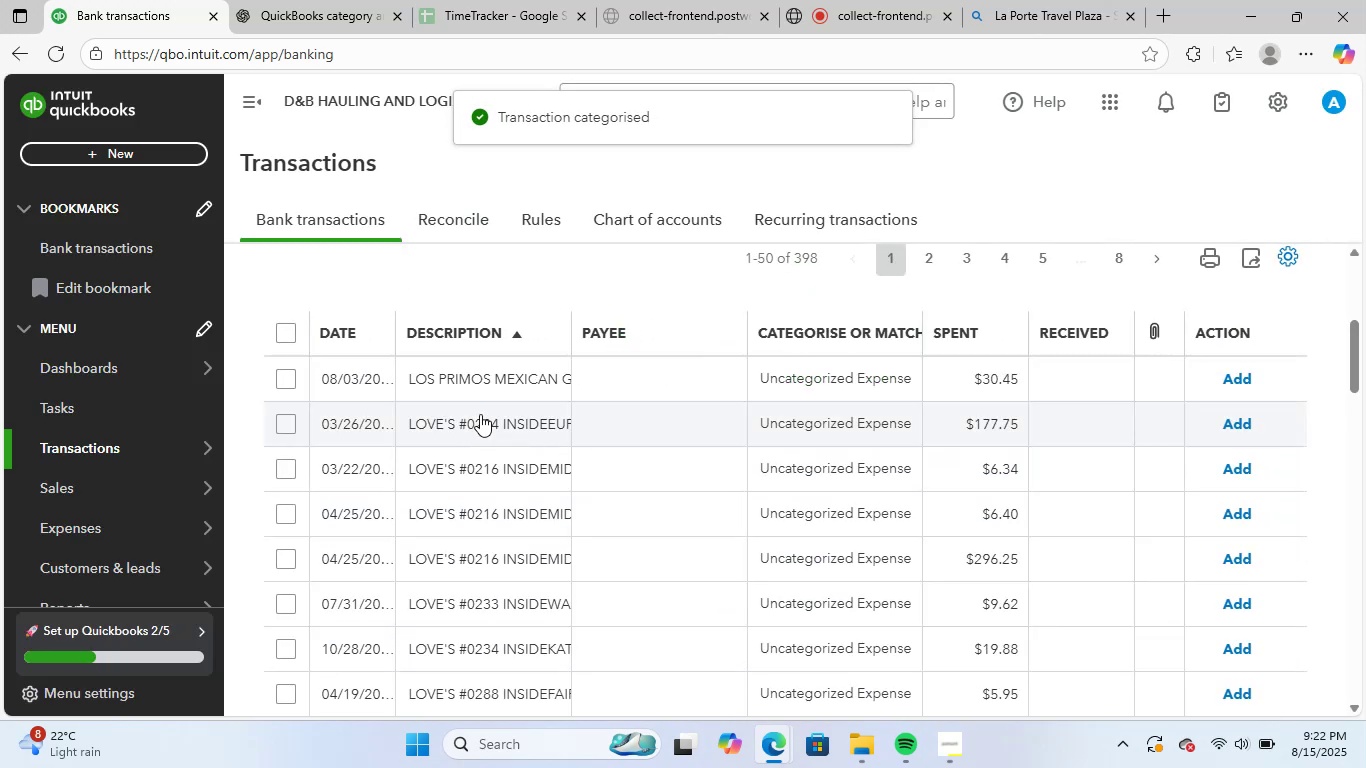 
left_click([502, 376])
 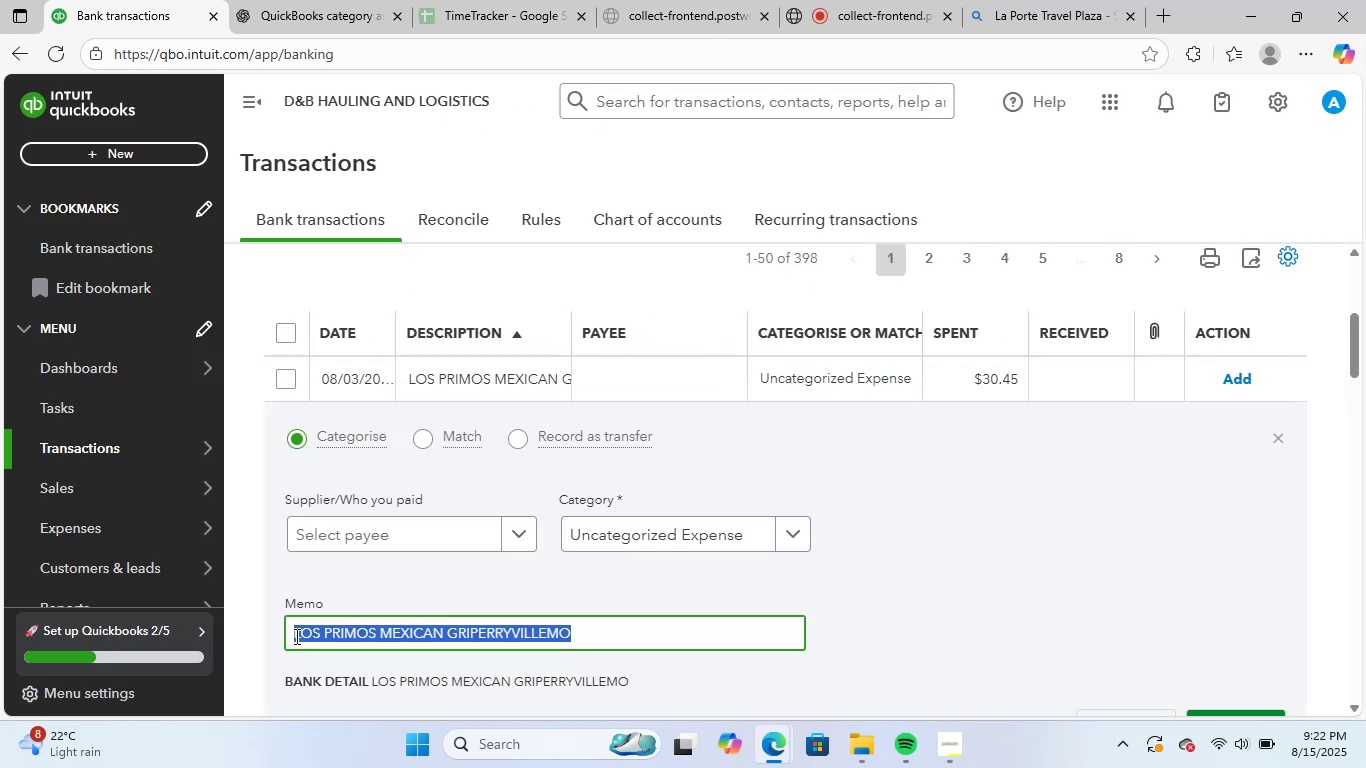 
key(Control+ControlLeft)
 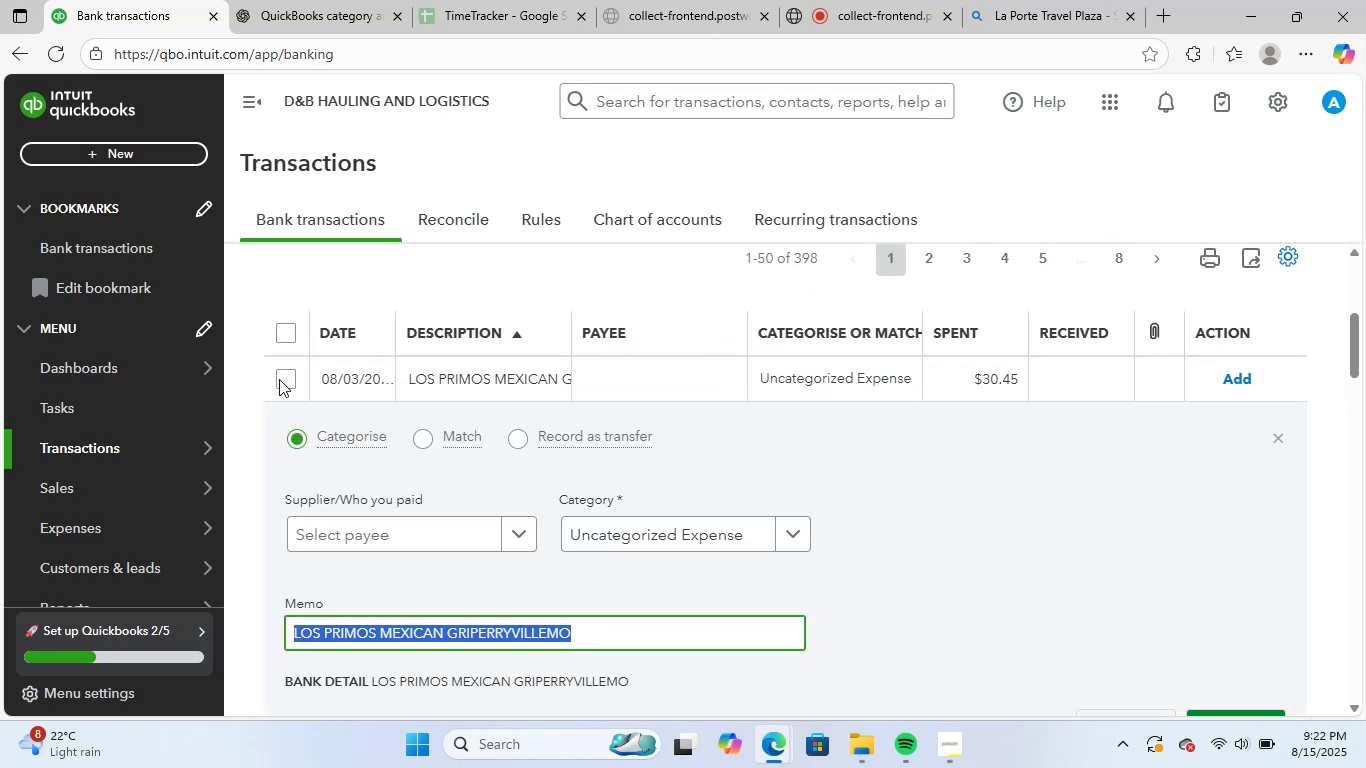 
key(Control+C)
 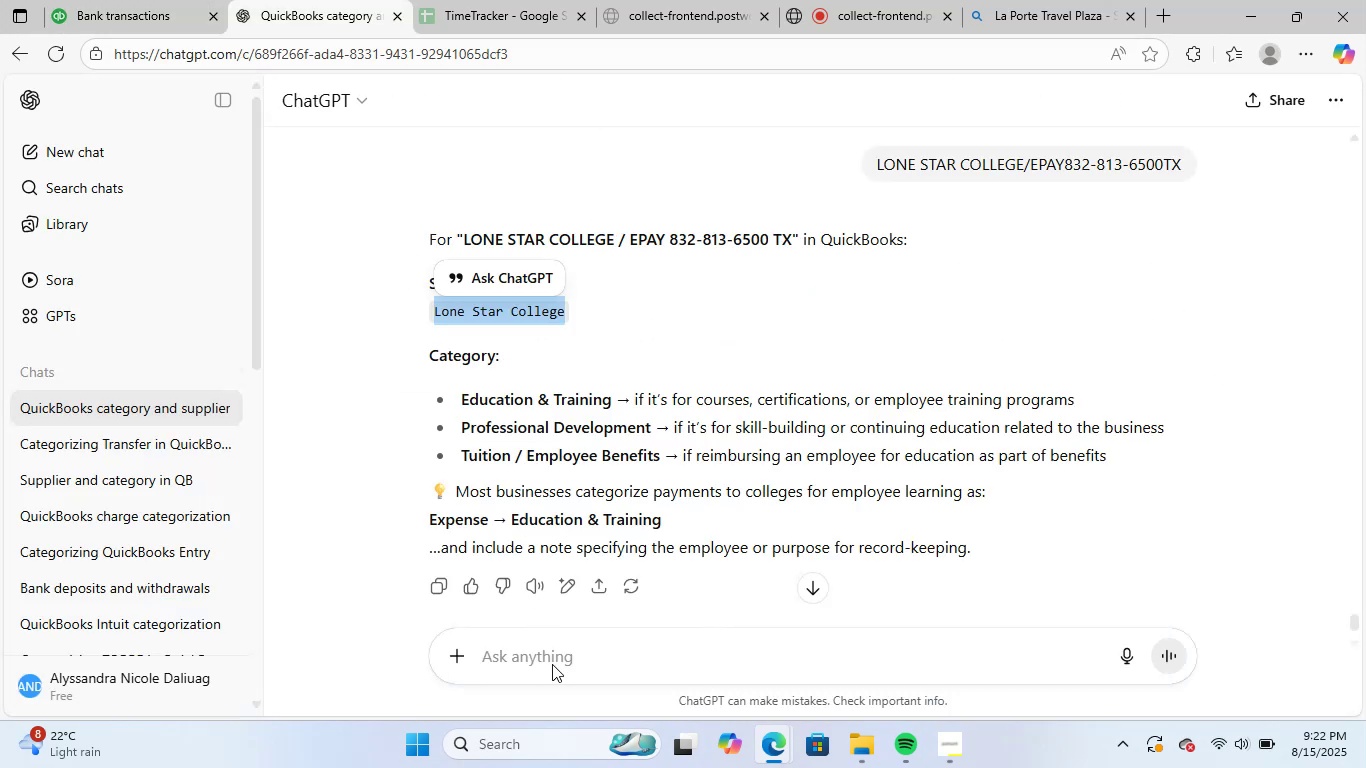 
key(Control+ControlLeft)
 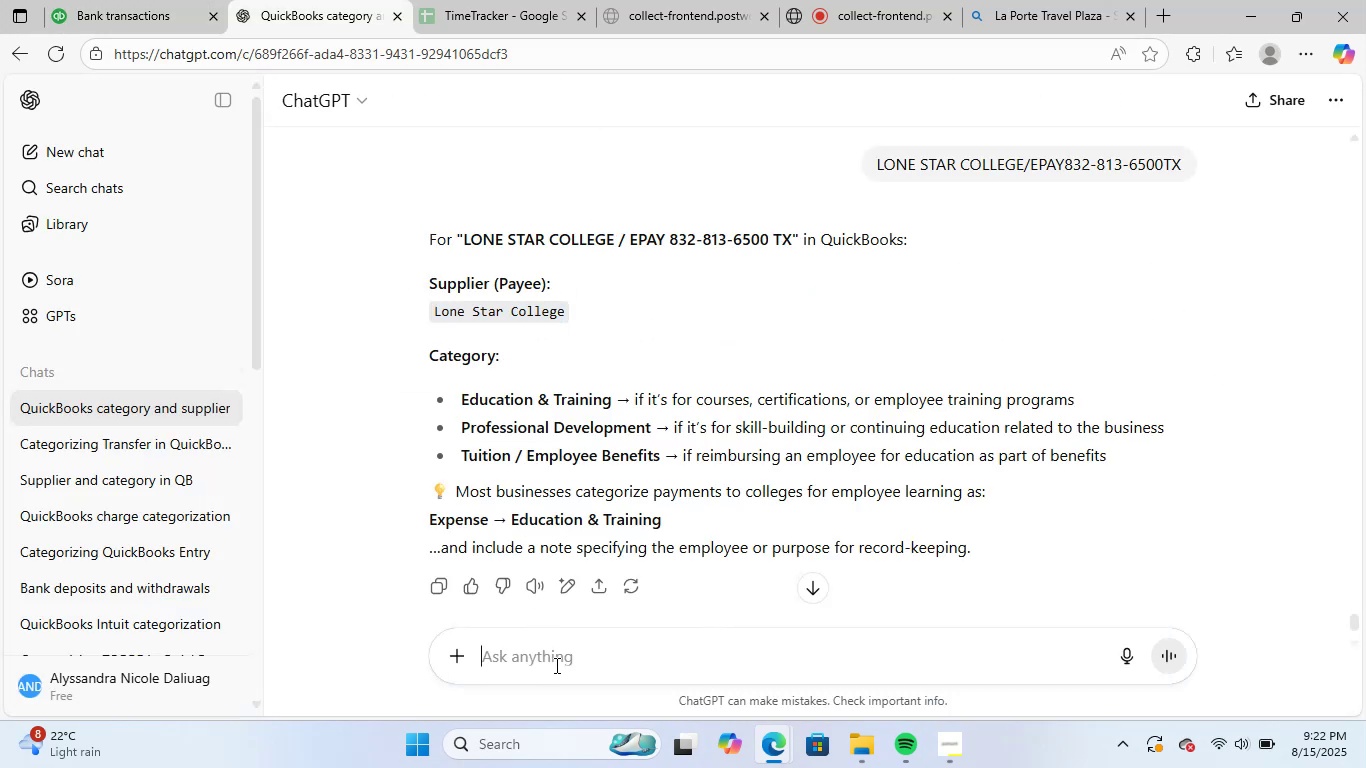 
key(Control+V)
 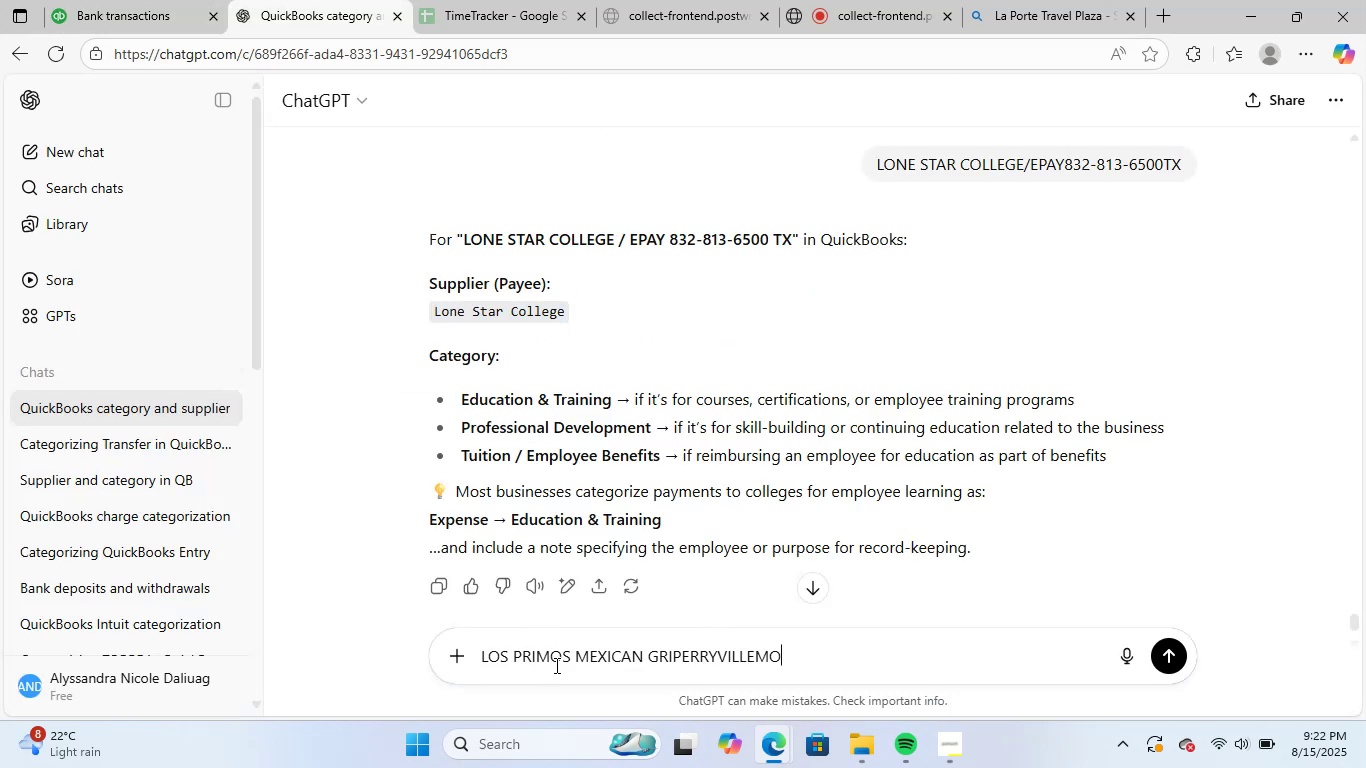 
key(NumpadEnter)
 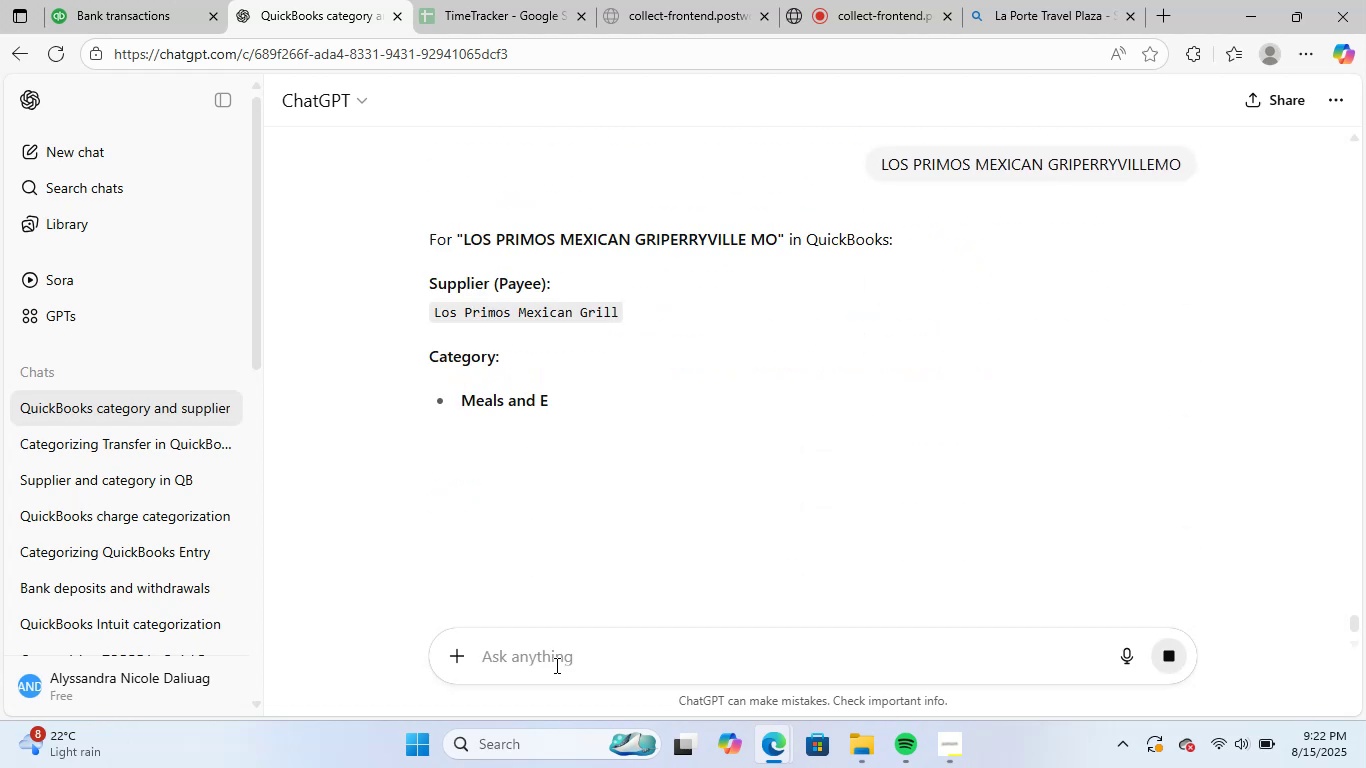 
wait(8.93)
 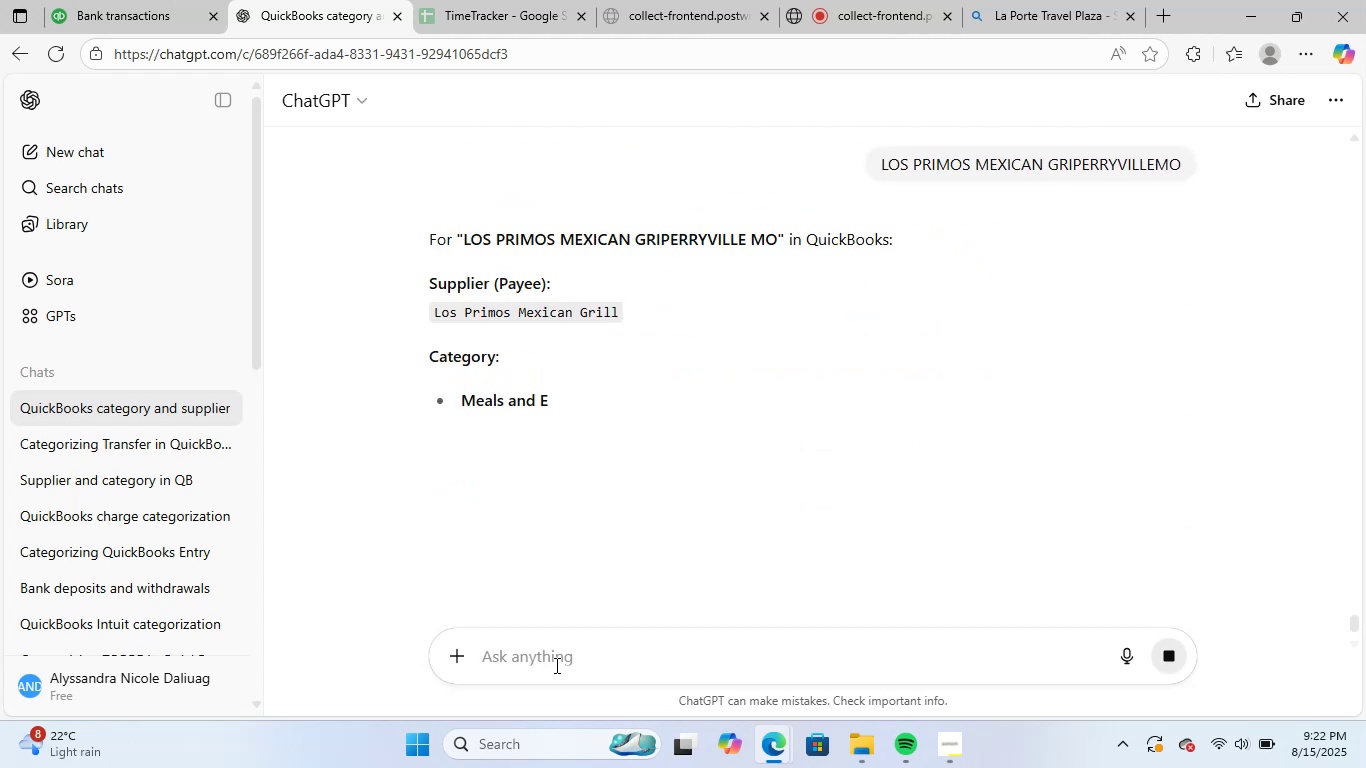 
key(Control+ControlLeft)
 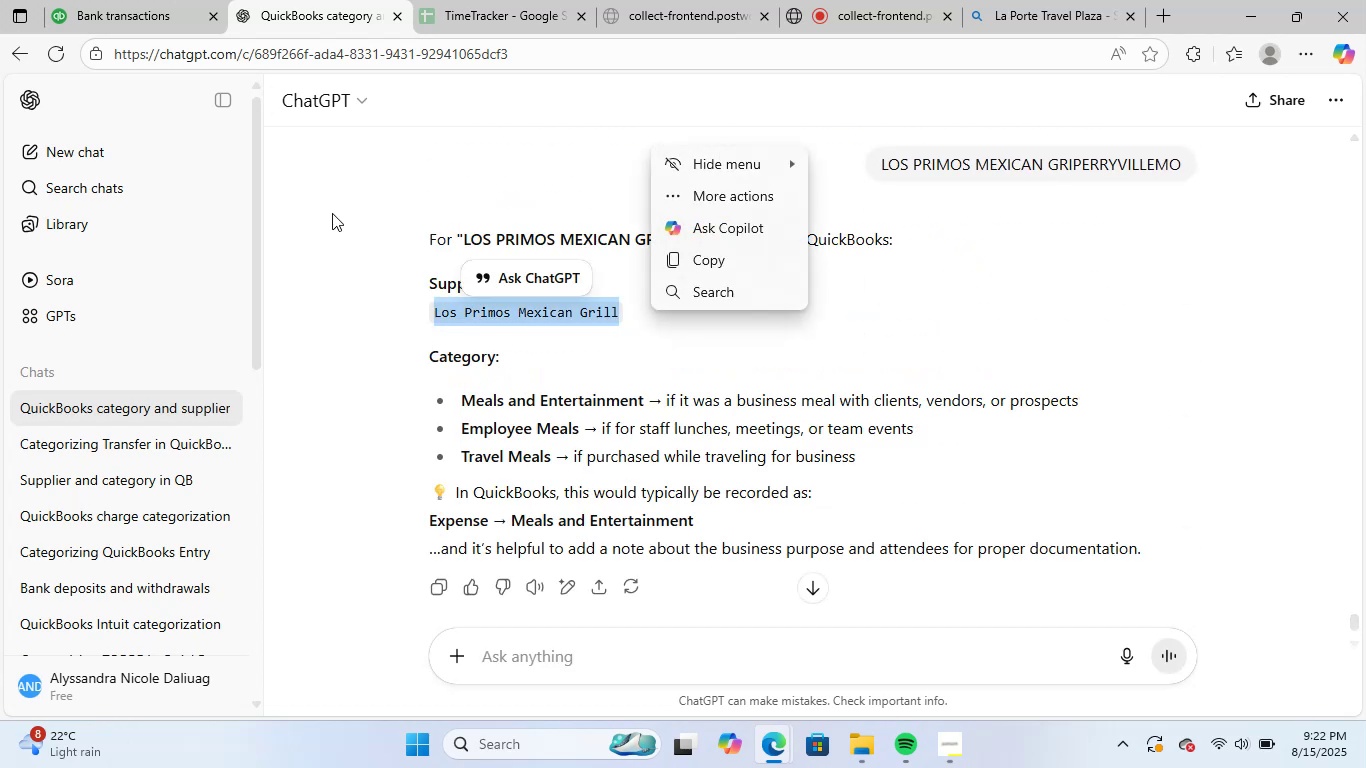 
key(Control+C)
 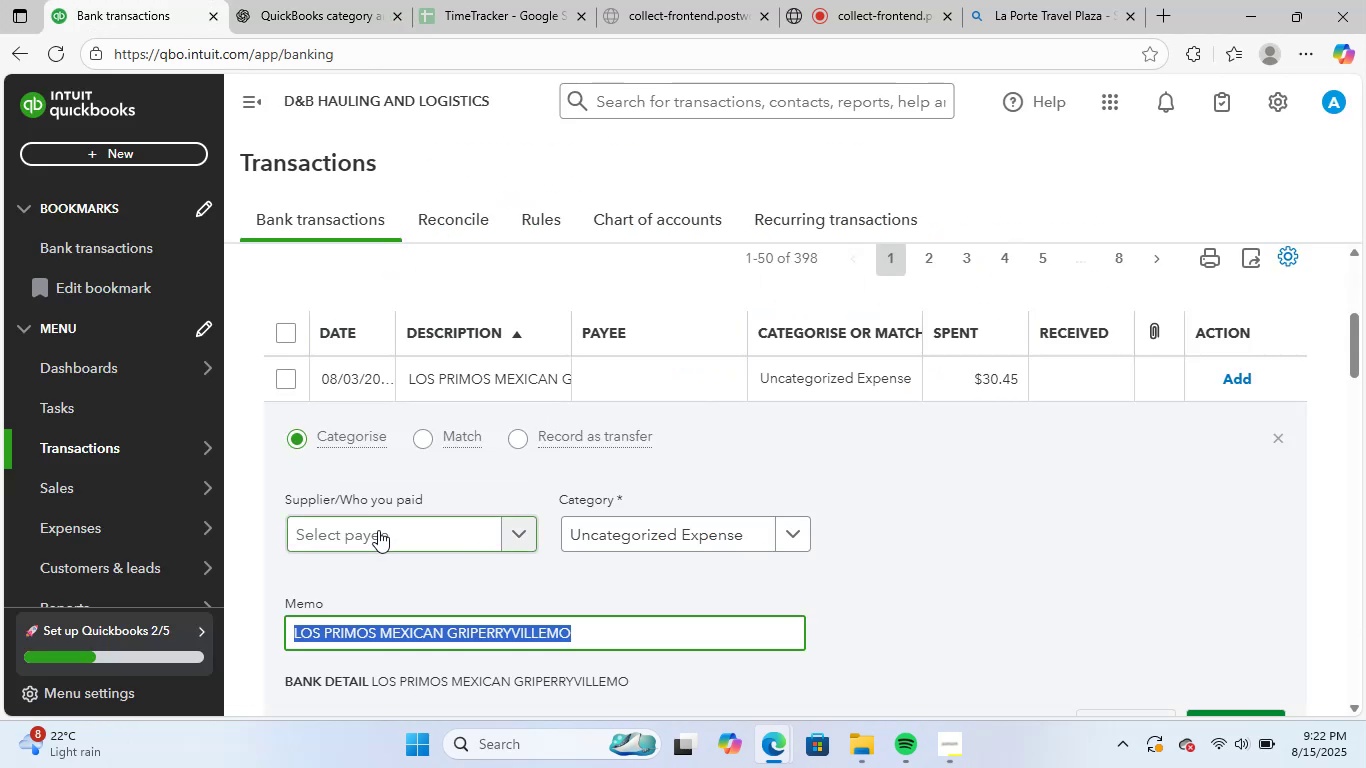 
left_click([378, 530])
 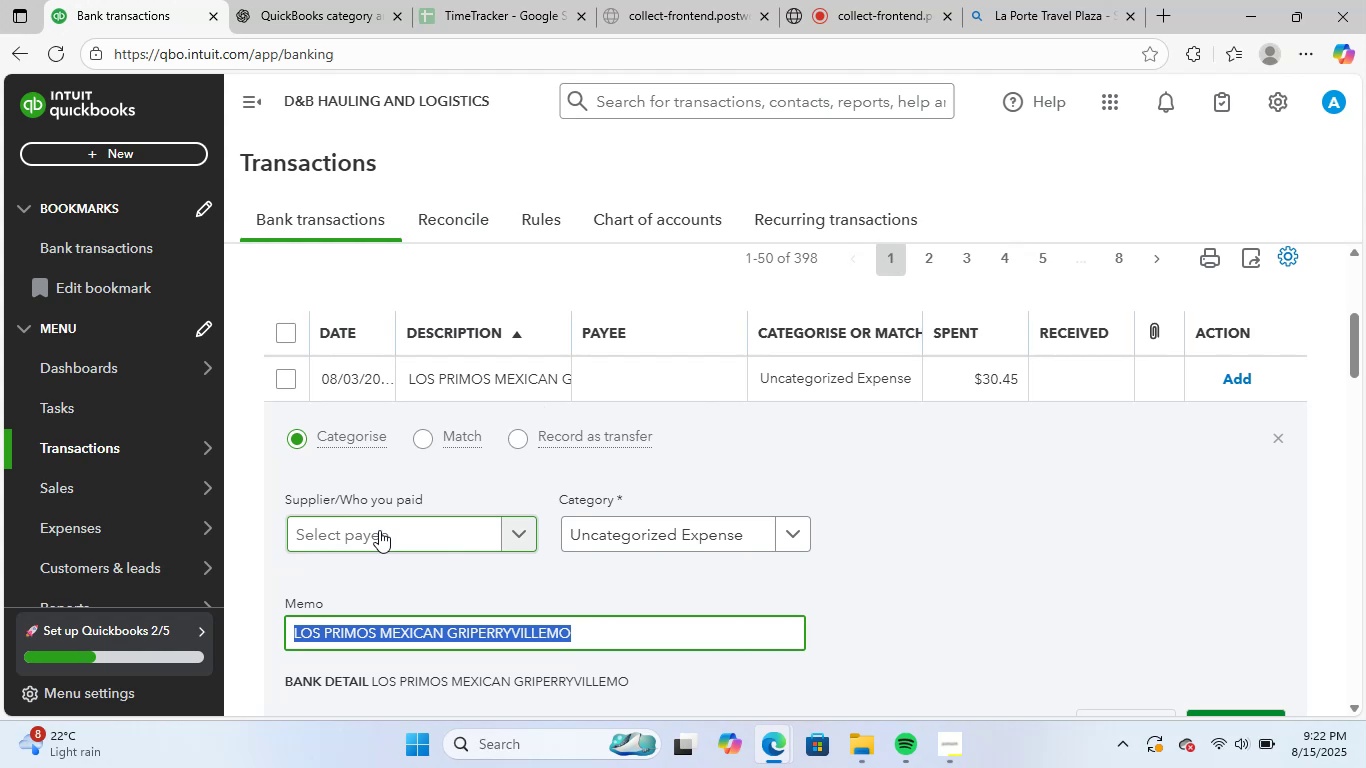 
key(Control+ControlLeft)
 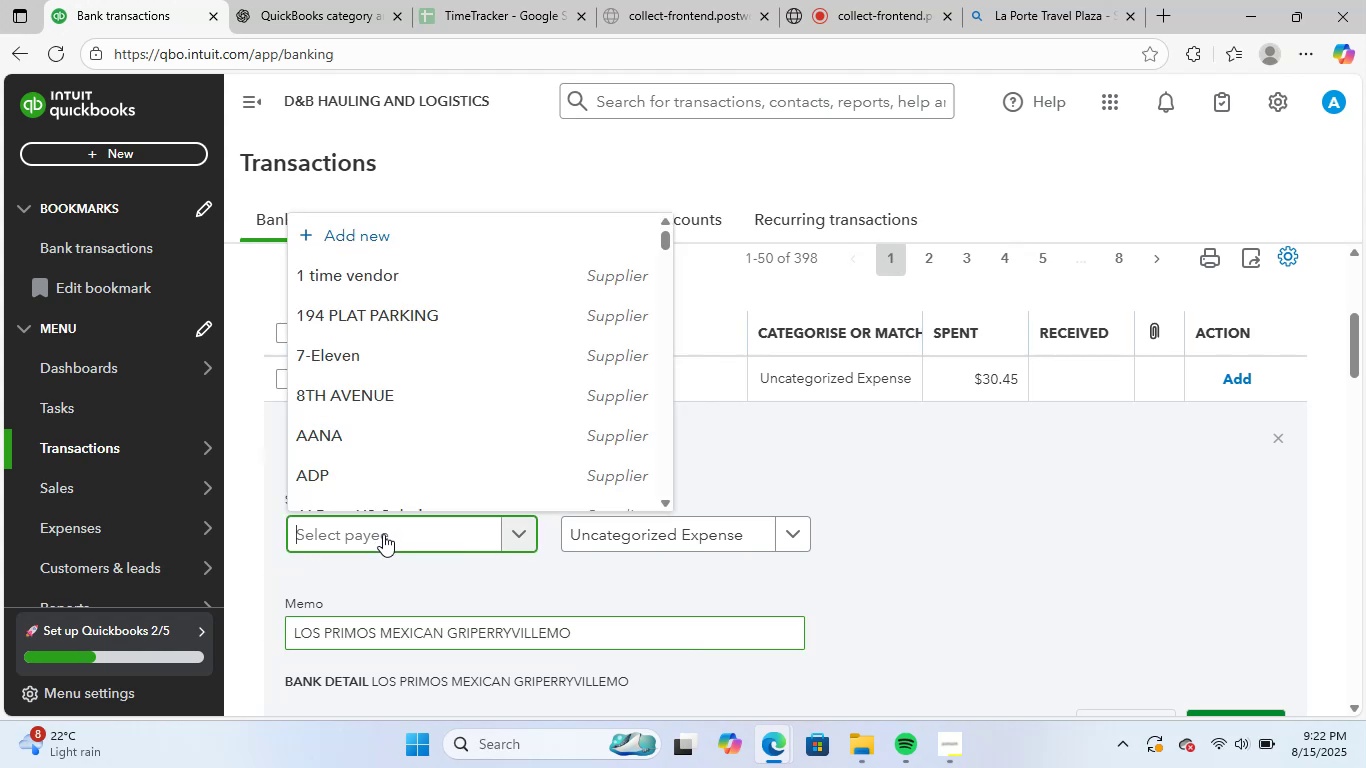 
key(Control+V)
 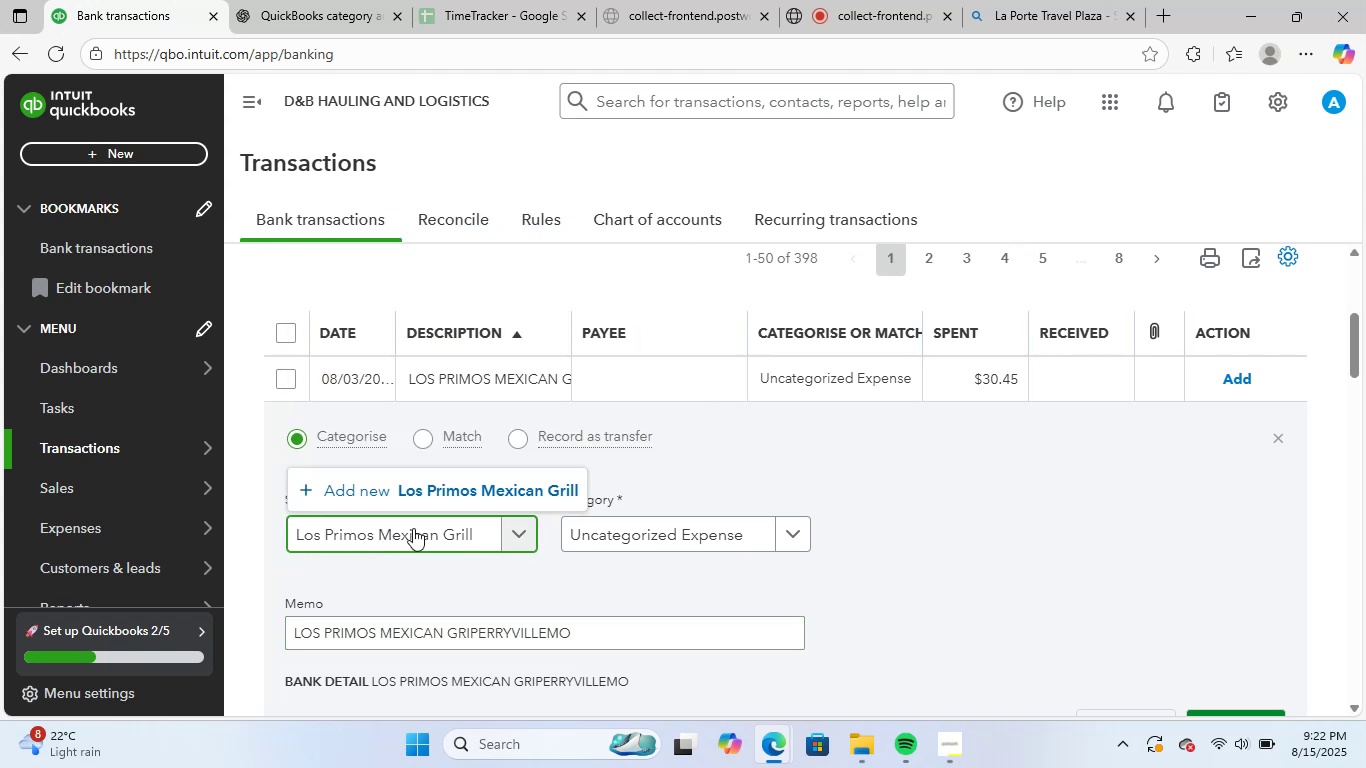 
left_click([486, 494])
 